 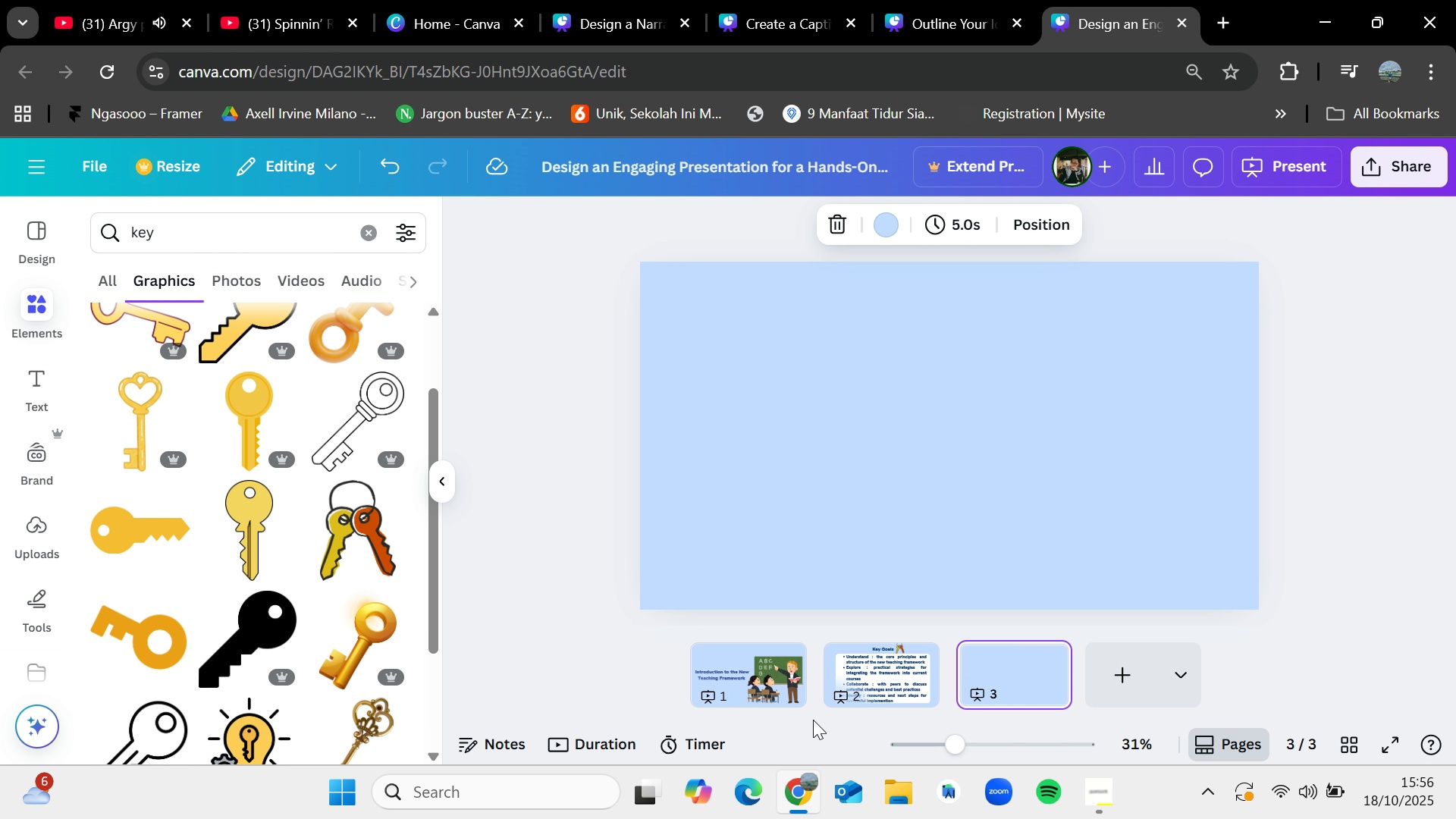 
left_click([935, 0])
 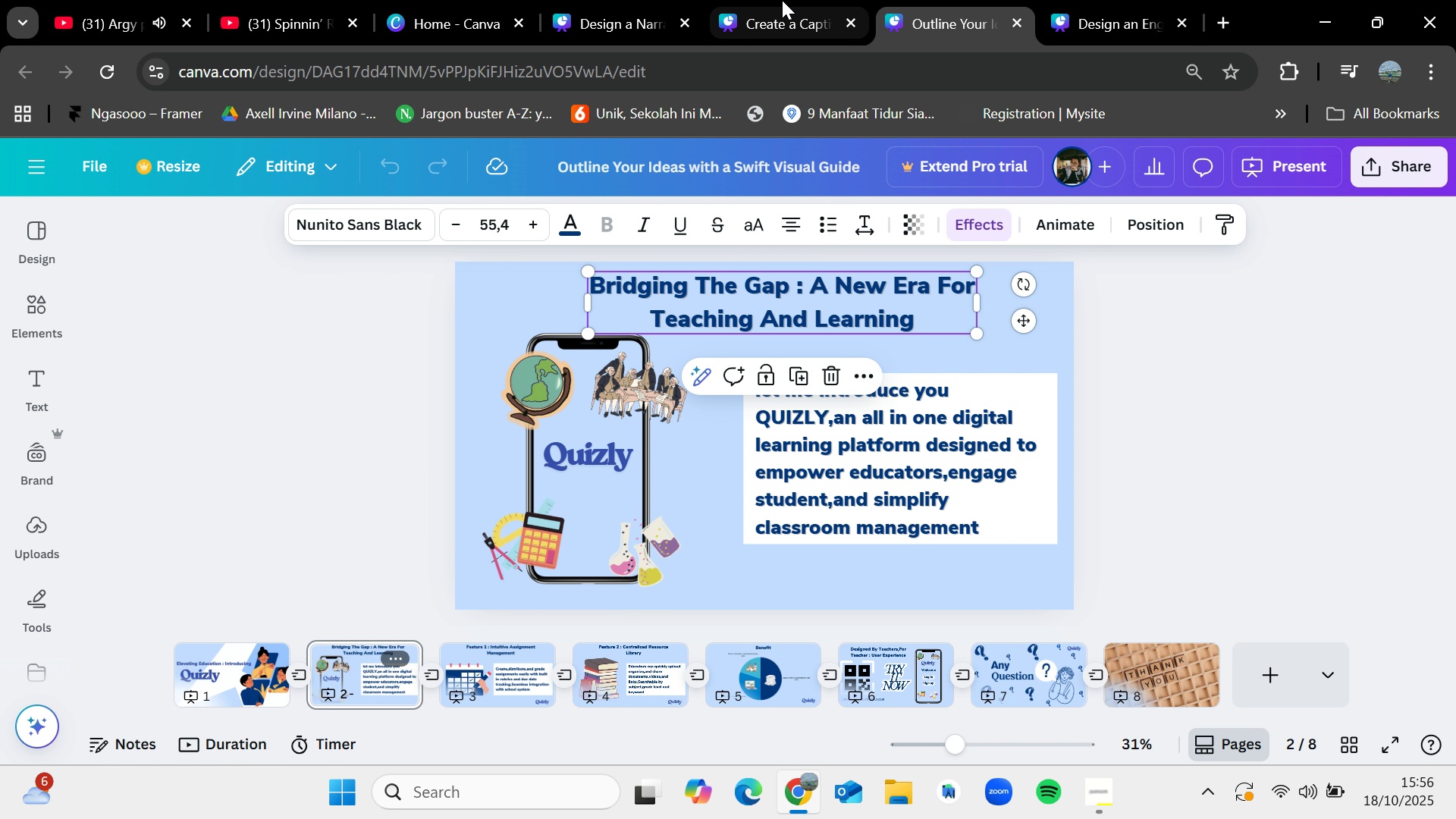 
left_click([781, 0])
 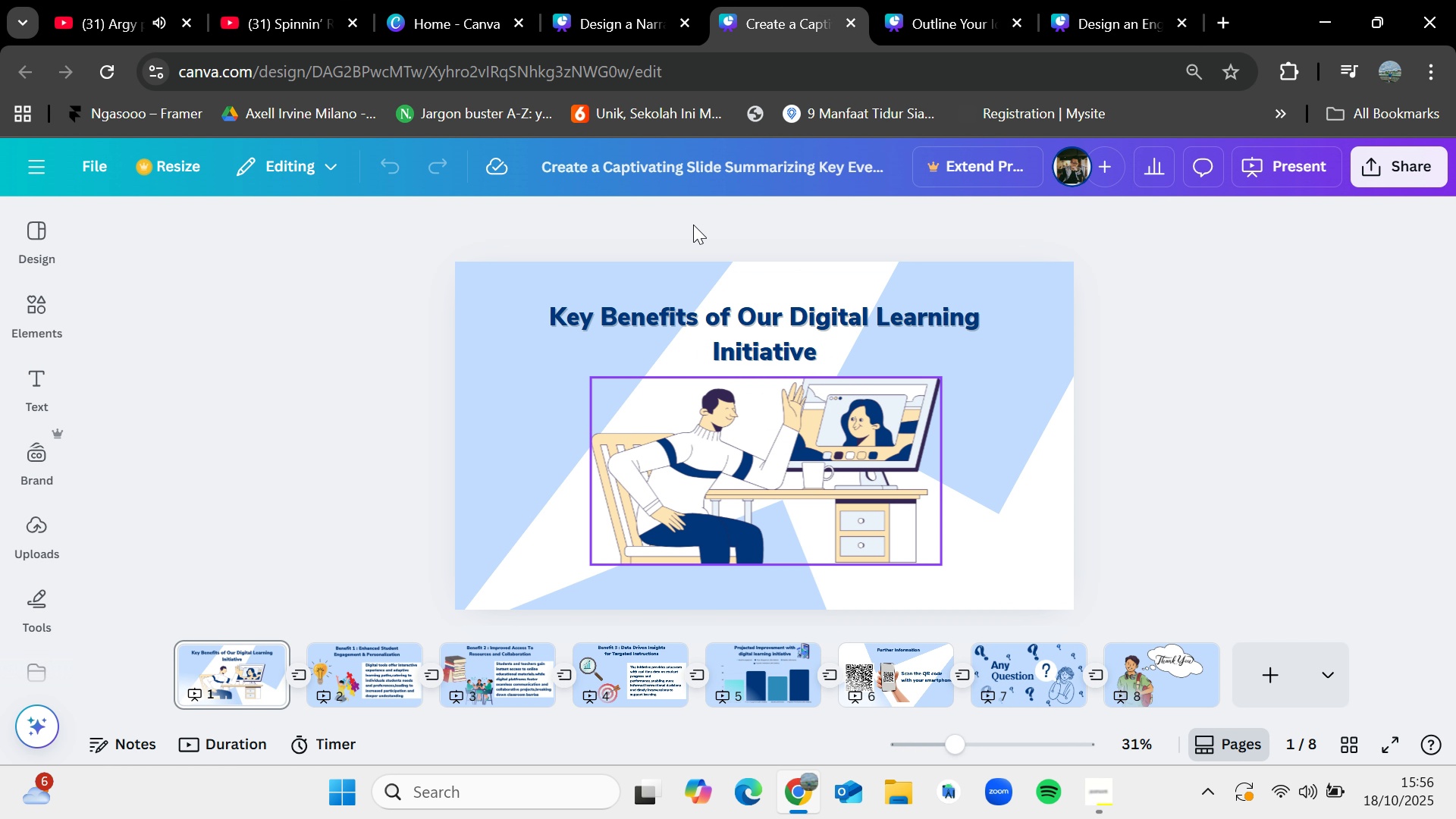 
left_click([606, 0])
 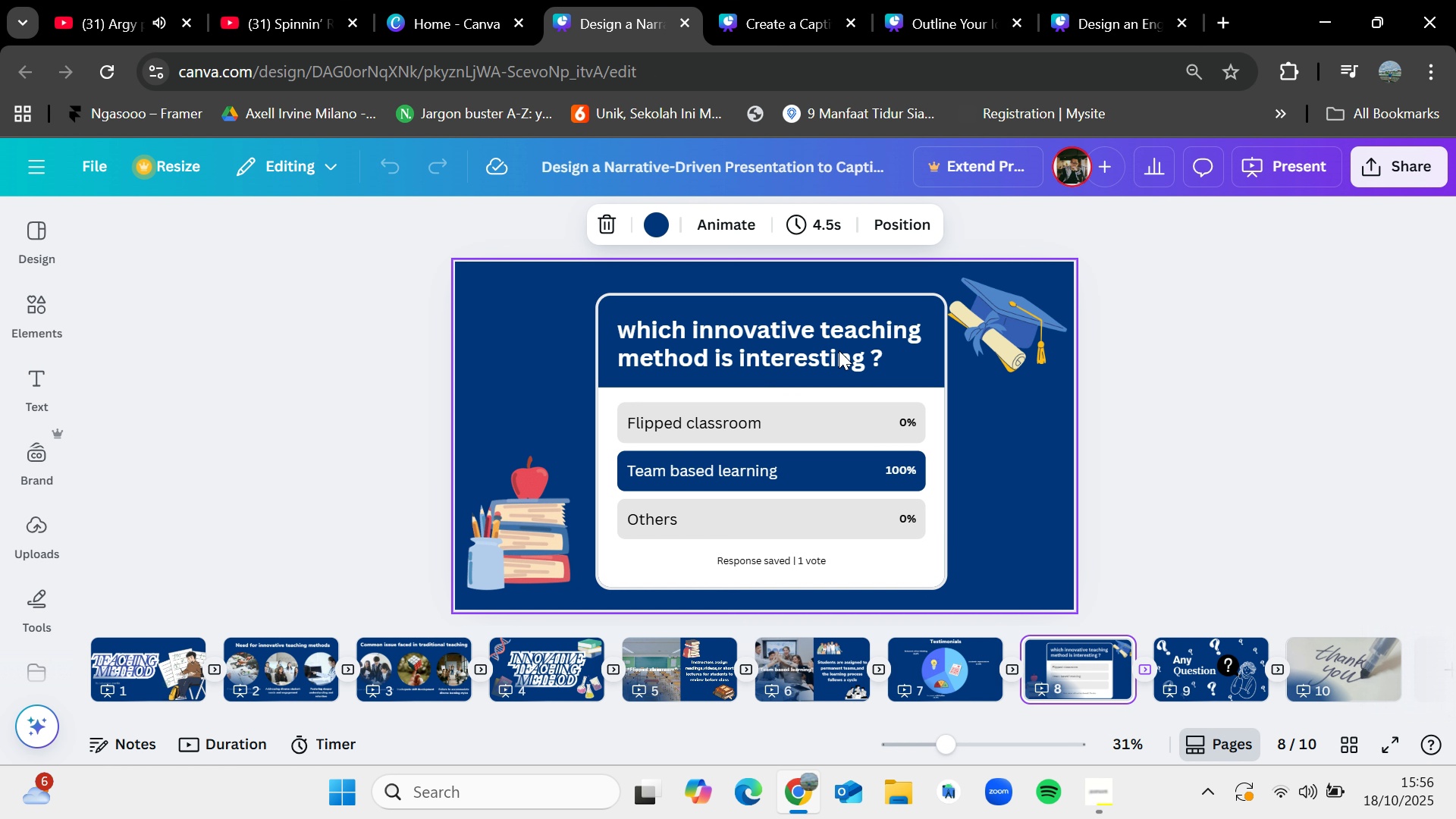 
left_click([825, 324])
 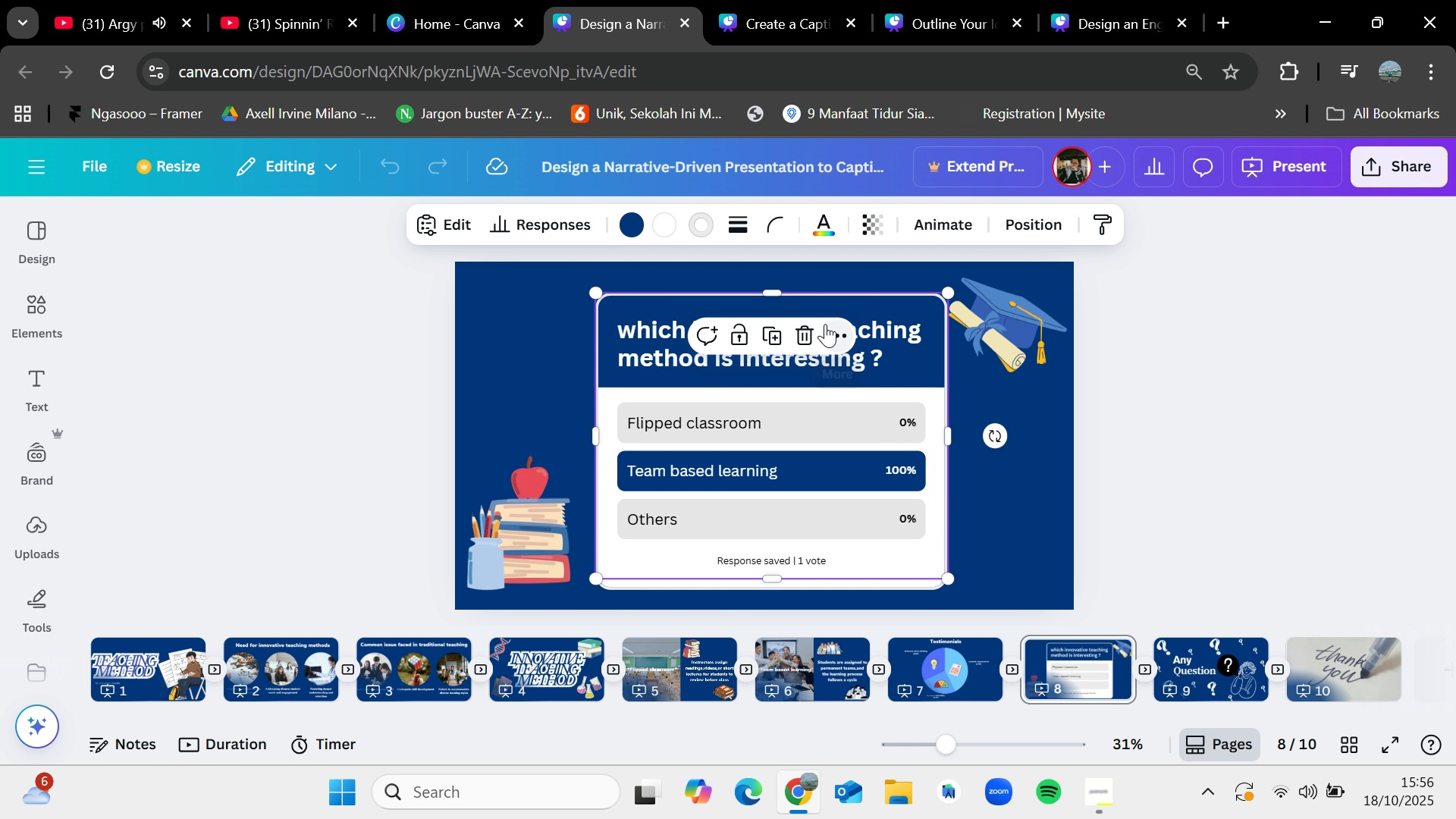 
key(Control+C)
 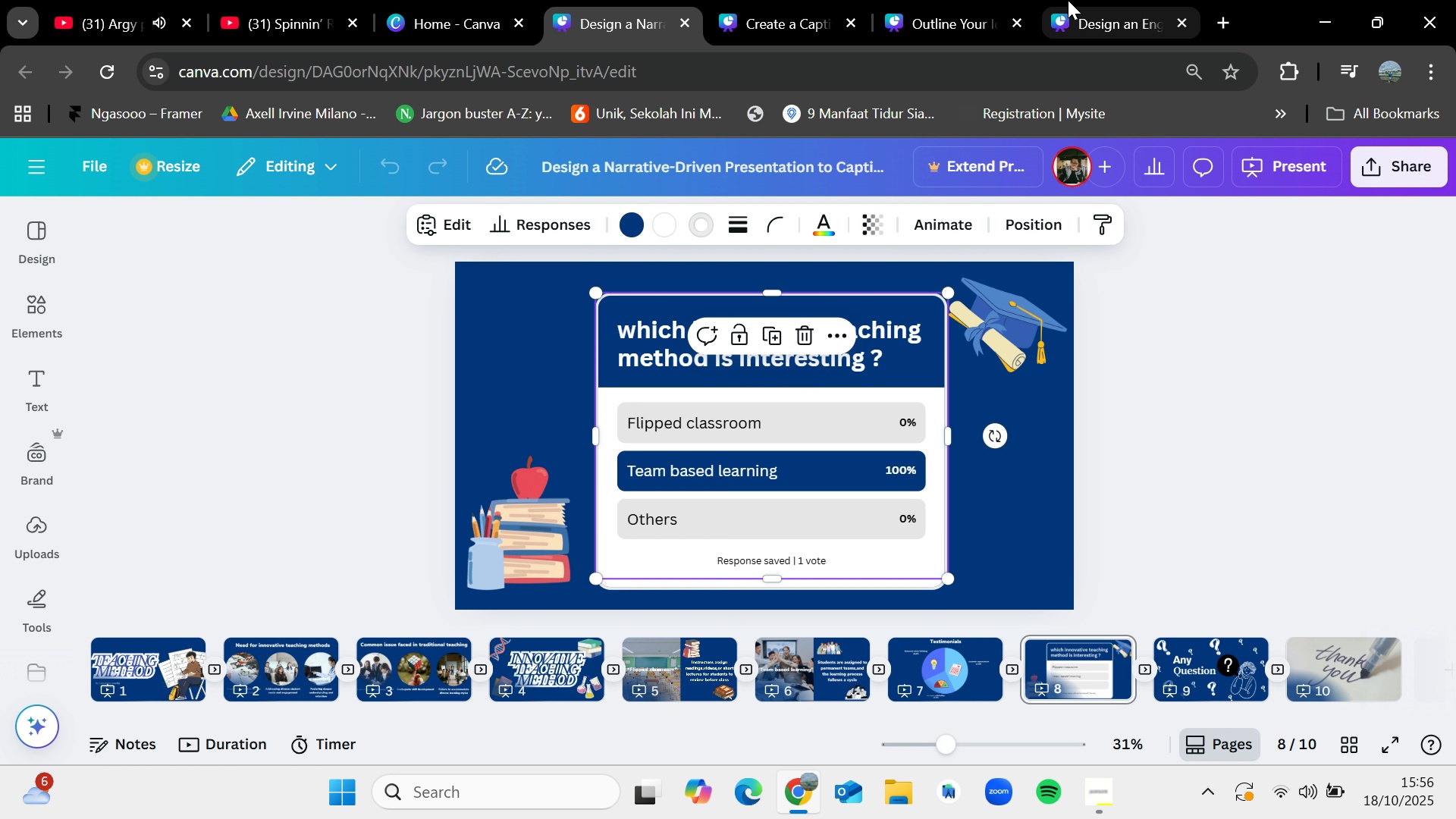 
left_click([1068, 0])
 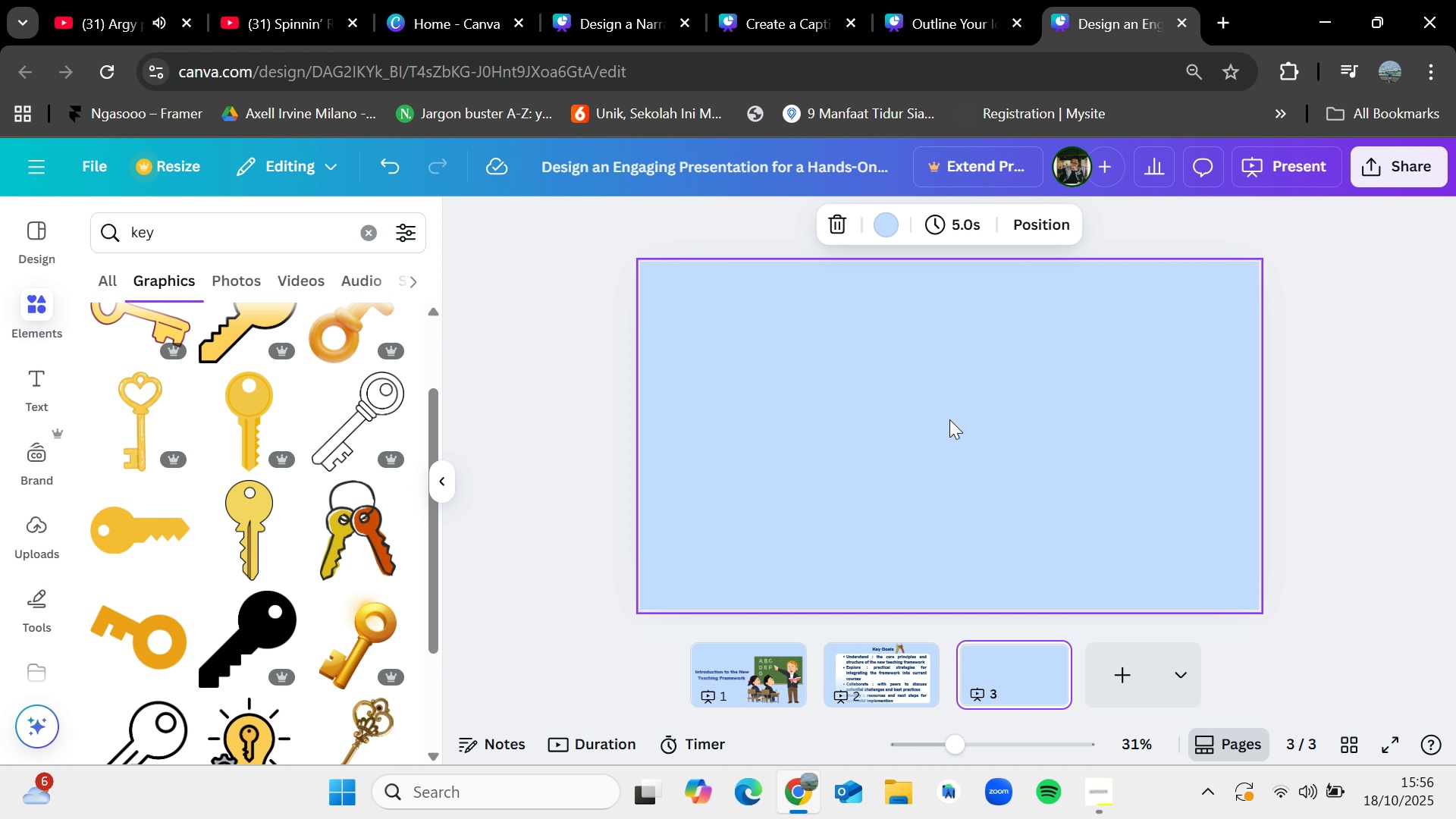 
key(Control+V)
 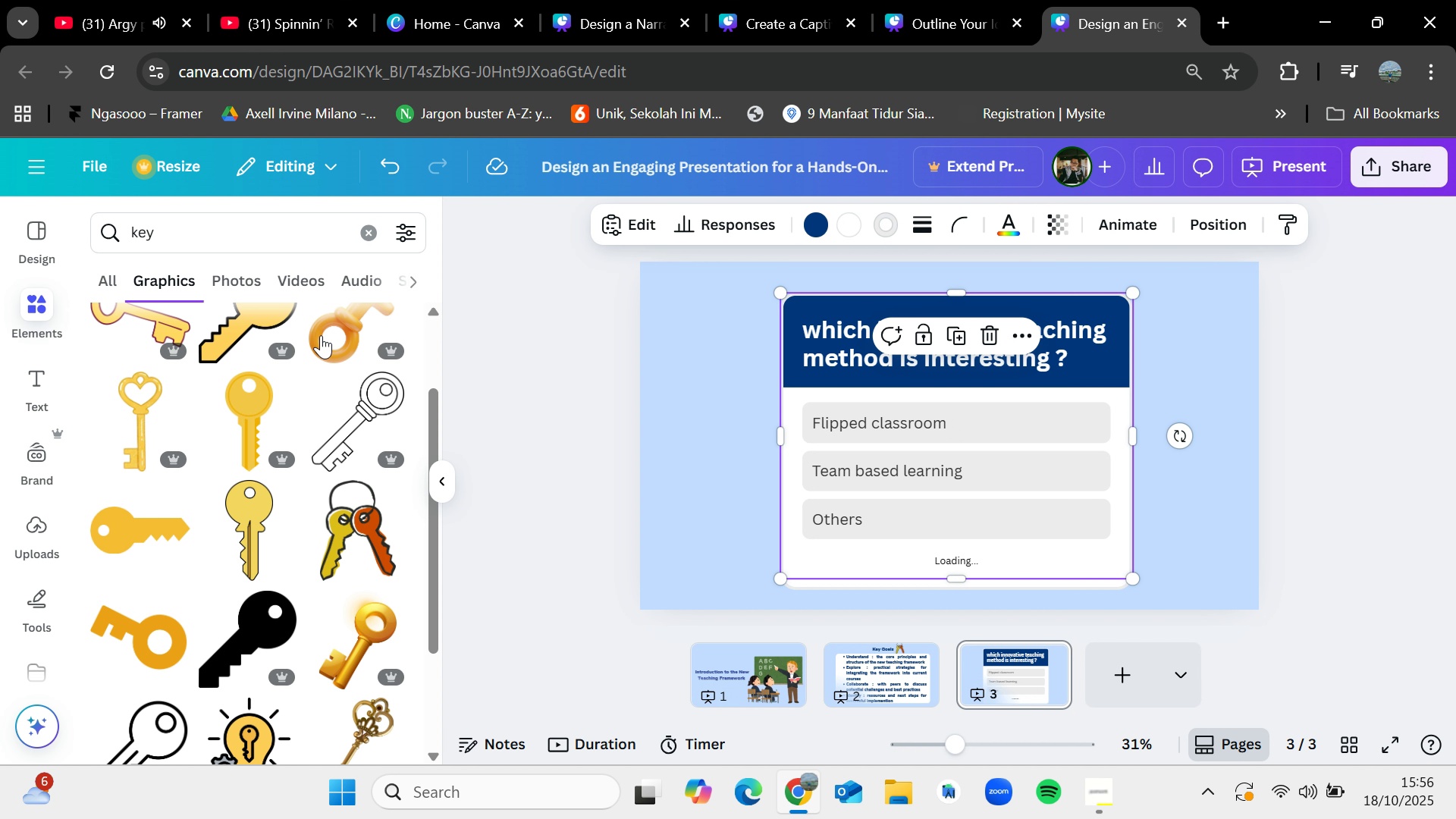 
left_click([368, 224])
 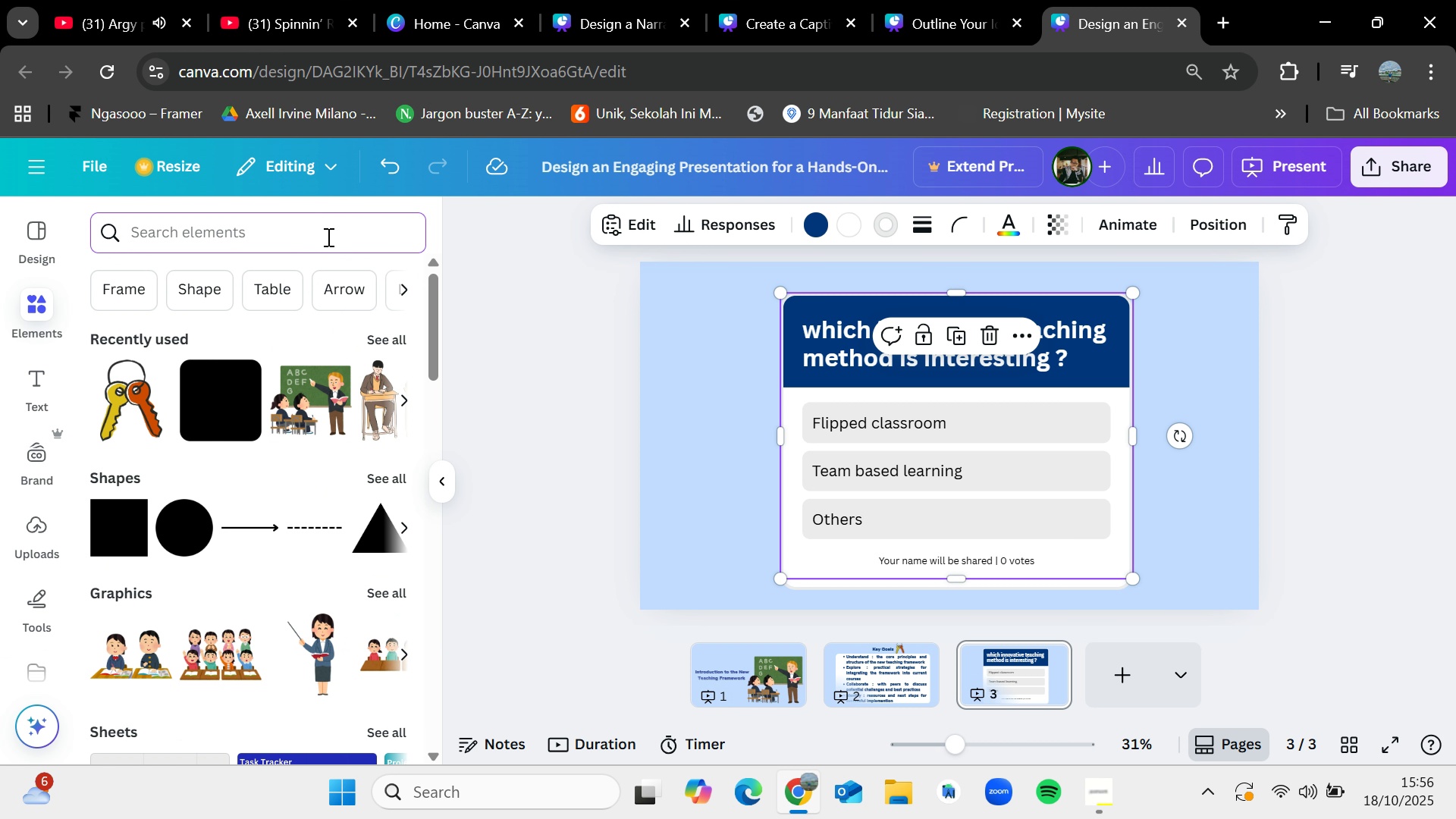 
type(pool)
 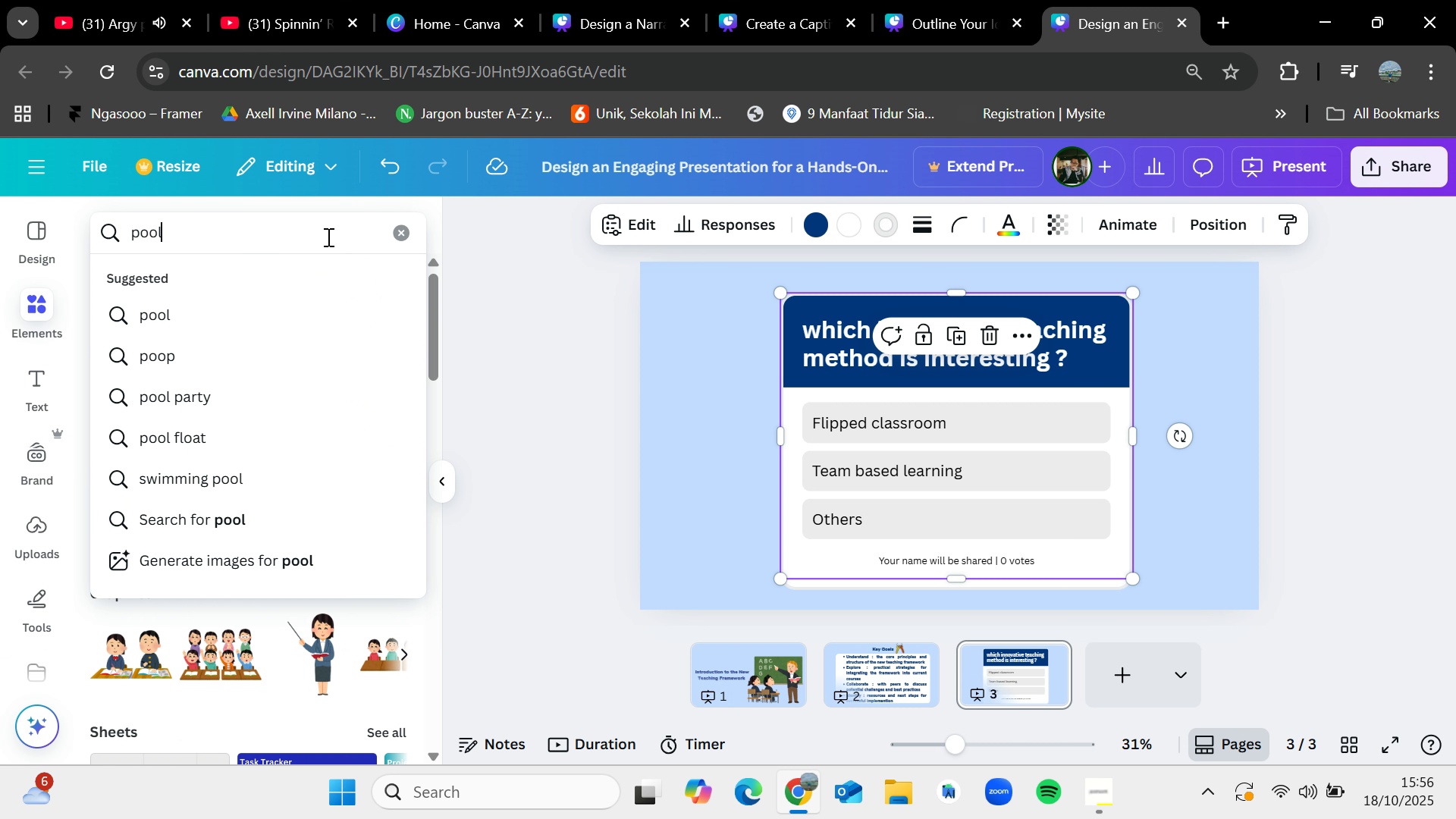 
key(Enter)
 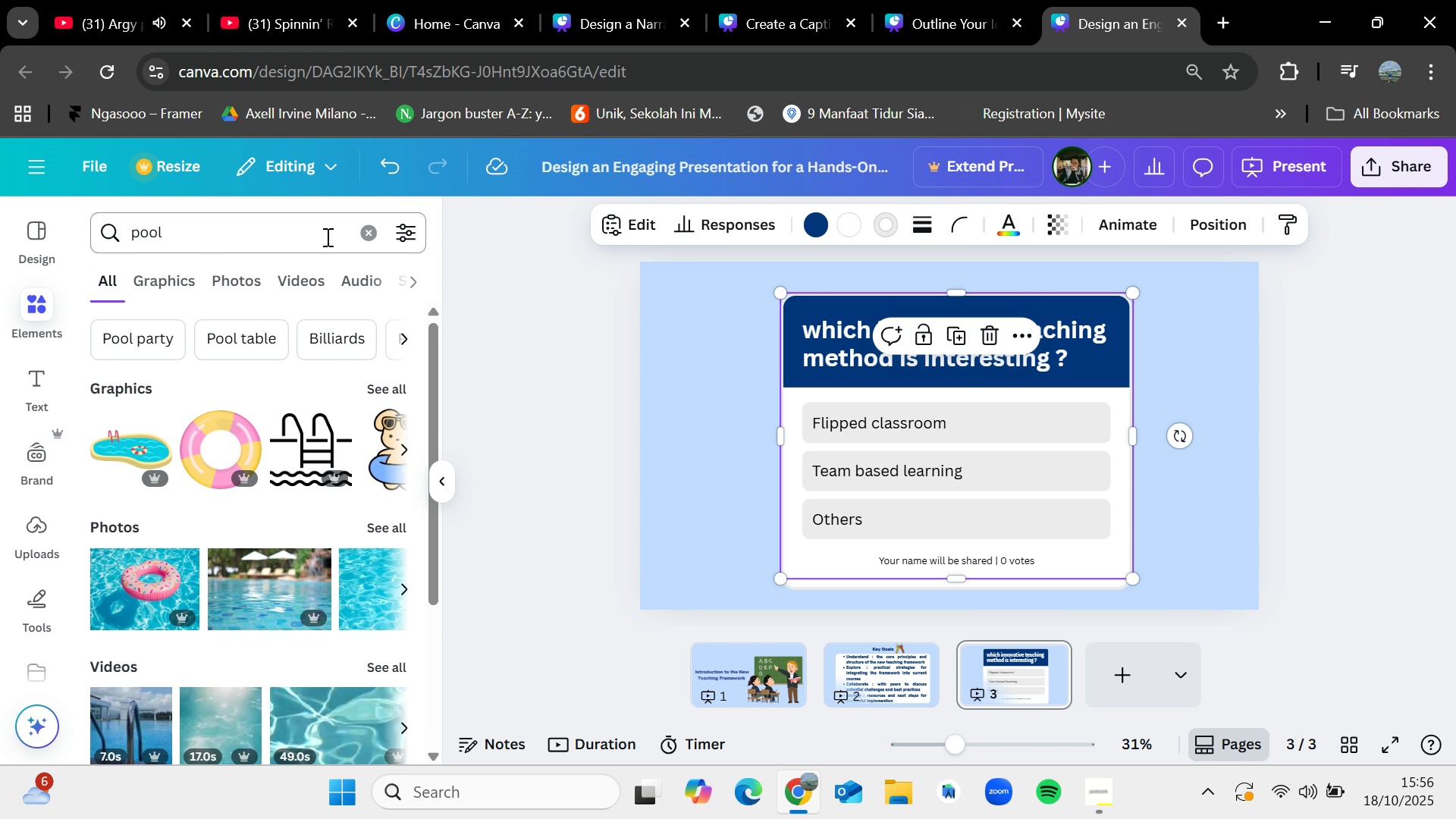 
left_click([259, 242])
 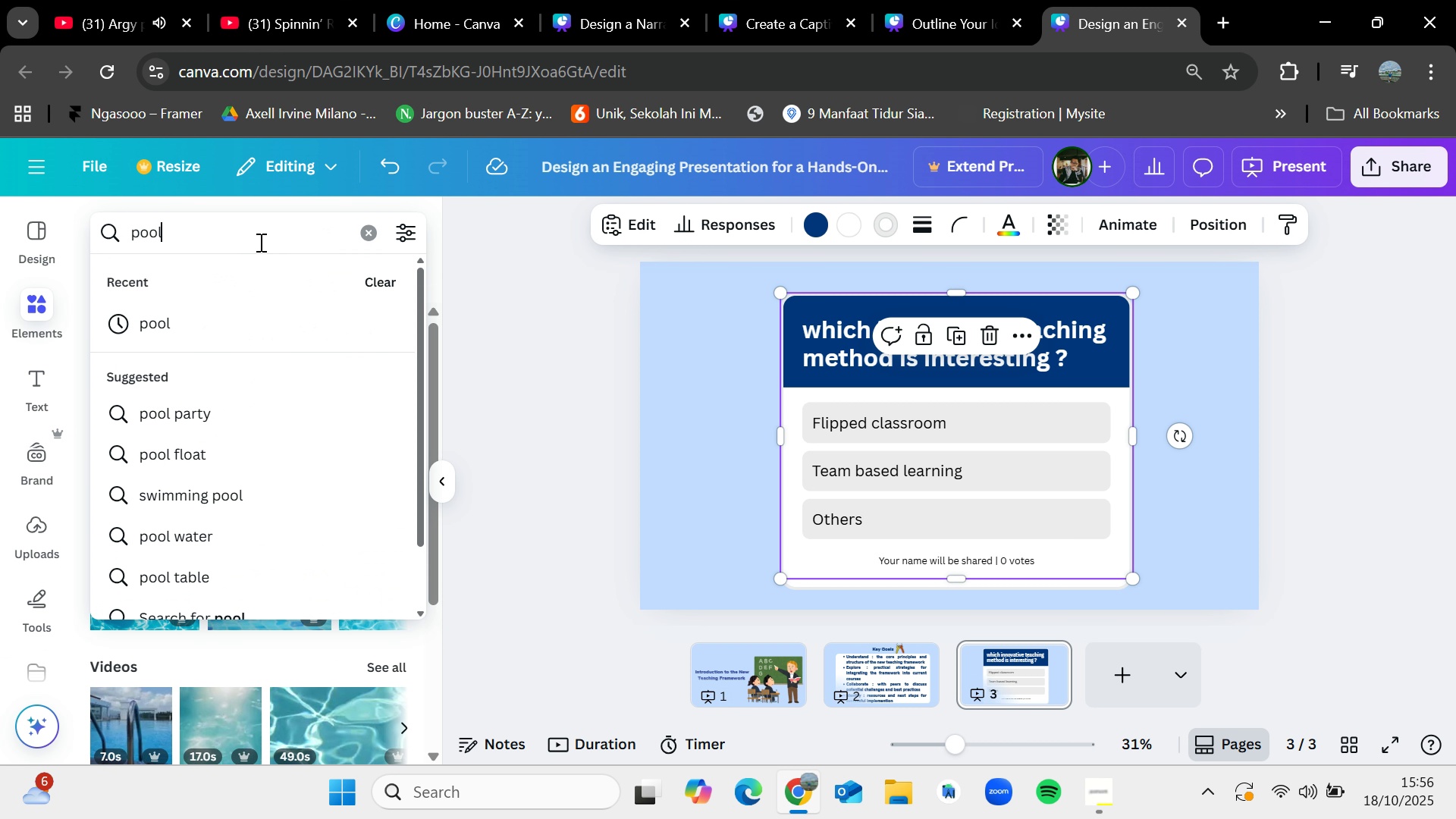 
key(Backspace)
key(Backspace)
type(ll)
 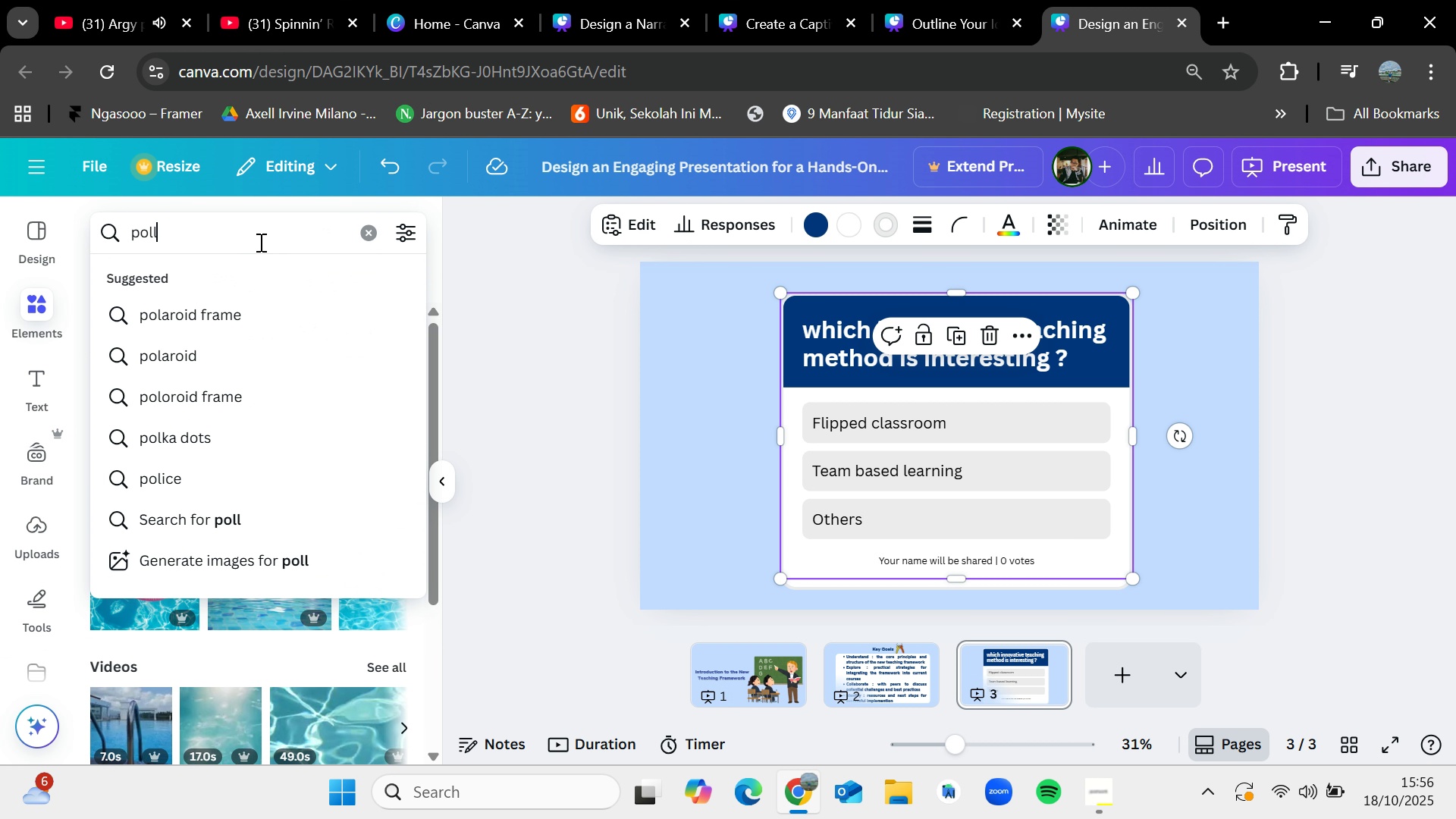 
key(Enter)
 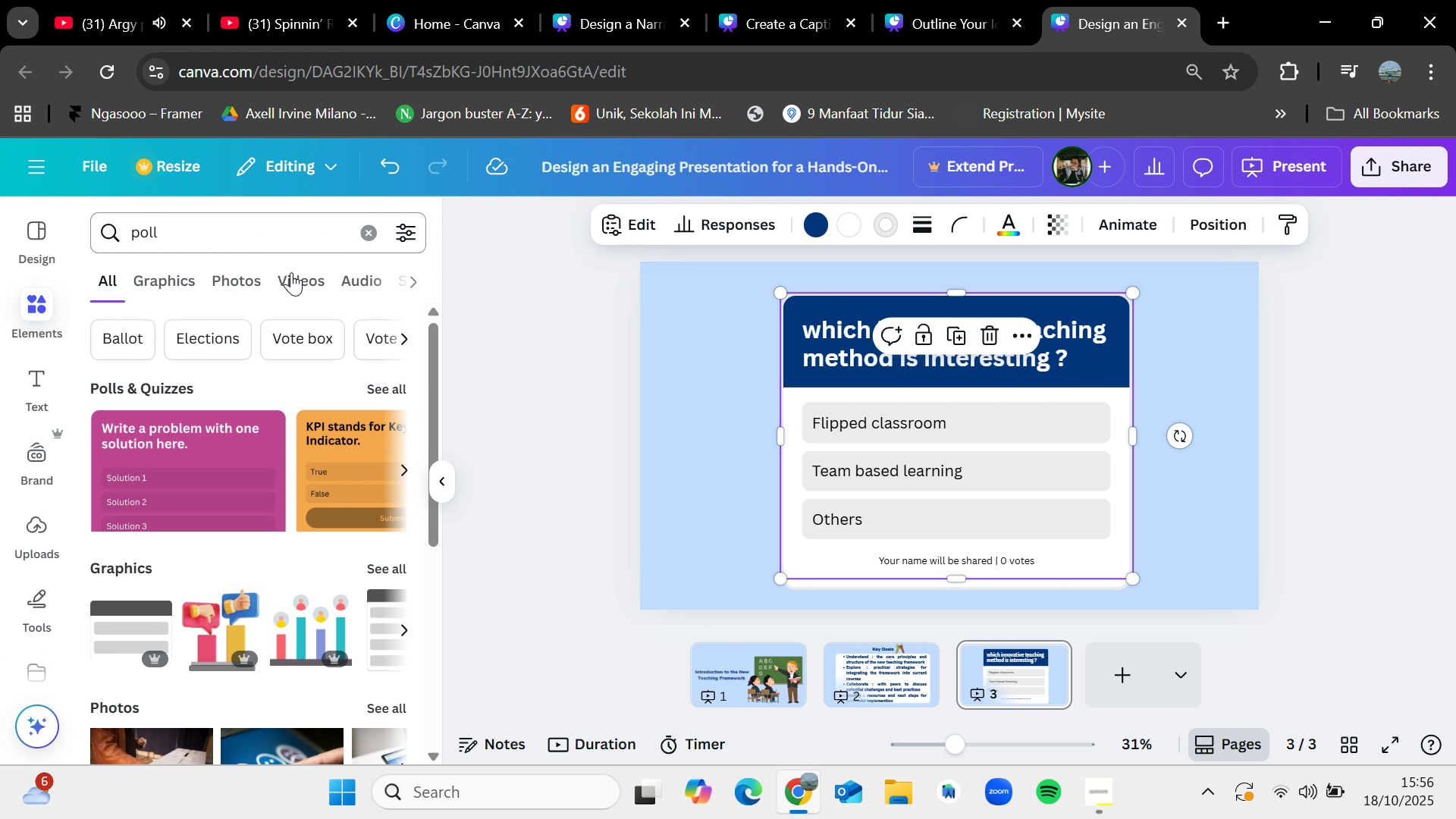 
left_click([385, 569])
 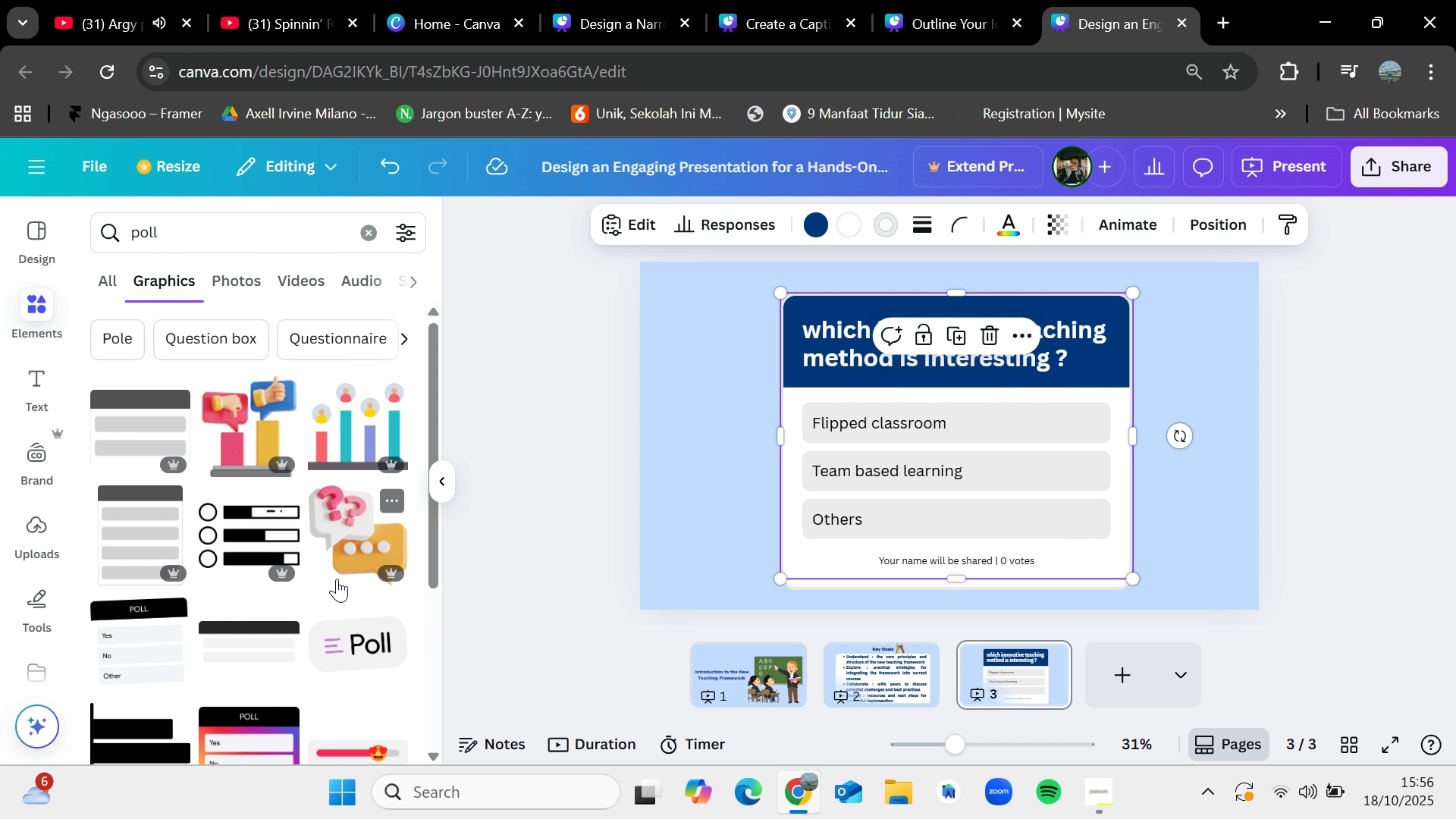 
scroll: coordinate [340, 590], scroll_direction: down, amount: 1.0
 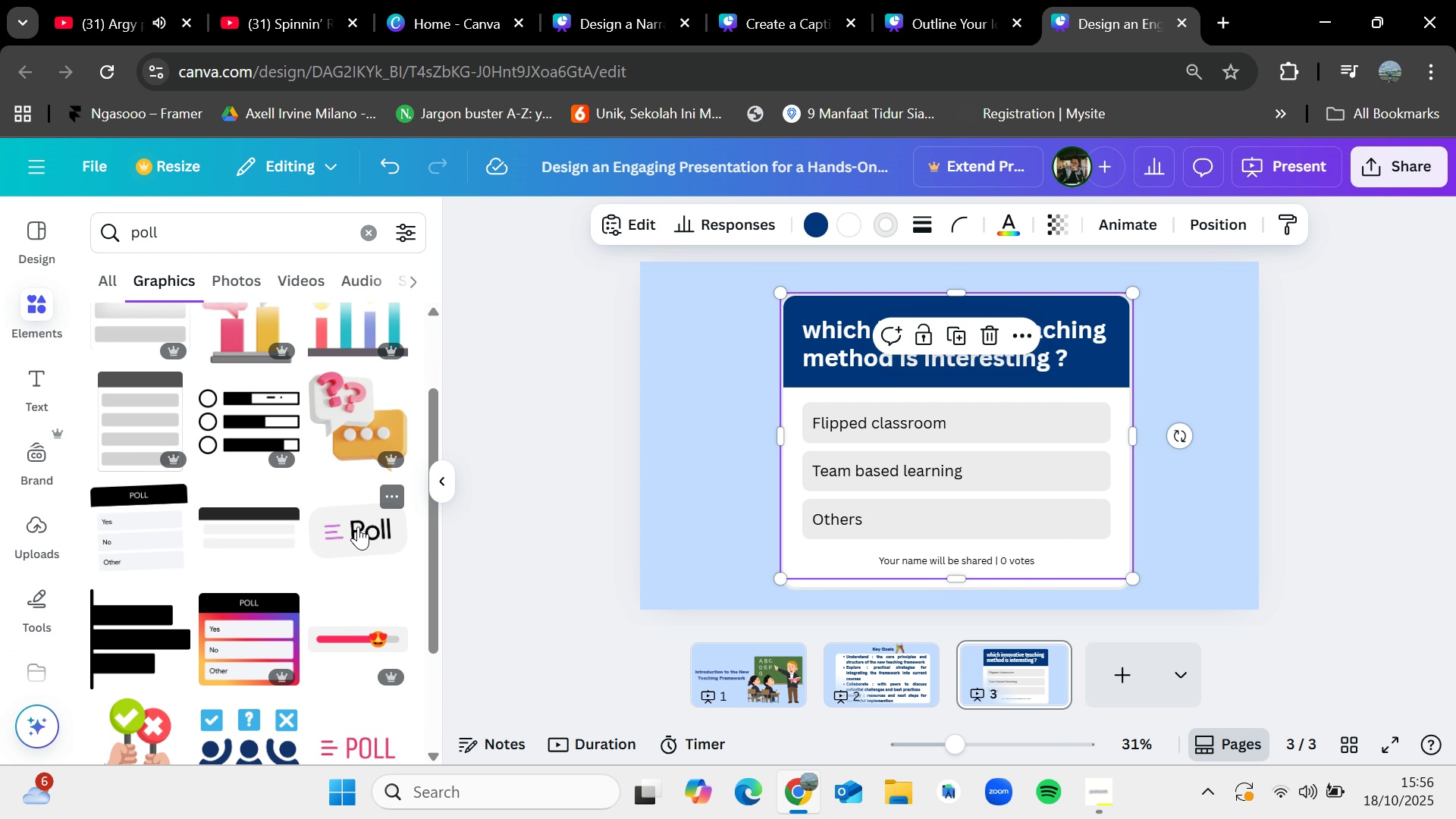 
left_click_drag(start_coordinate=[358, 526], to_coordinate=[690, 320])
 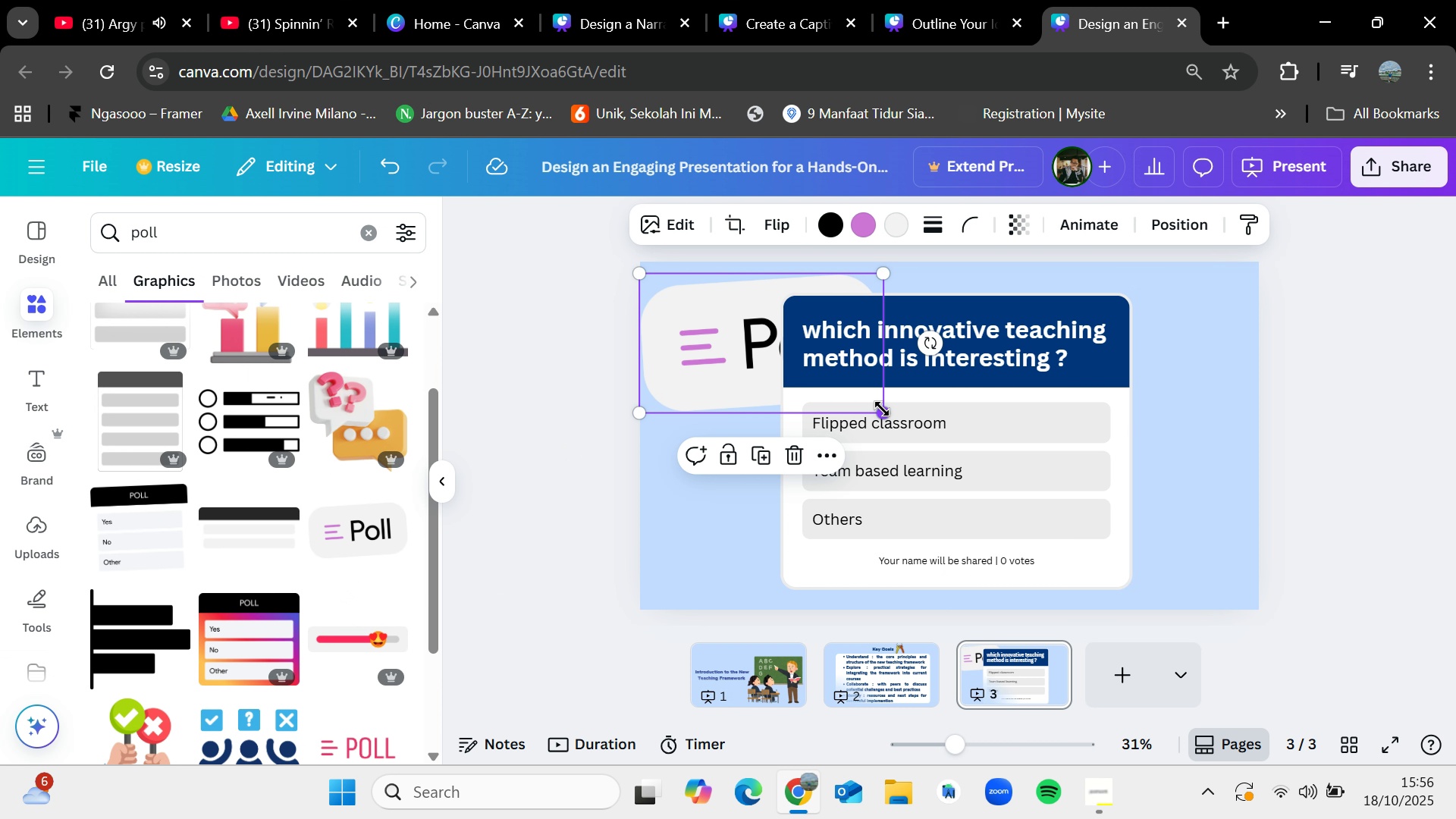 
left_click_drag(start_coordinate=[880, 409], to_coordinate=[757, 315])
 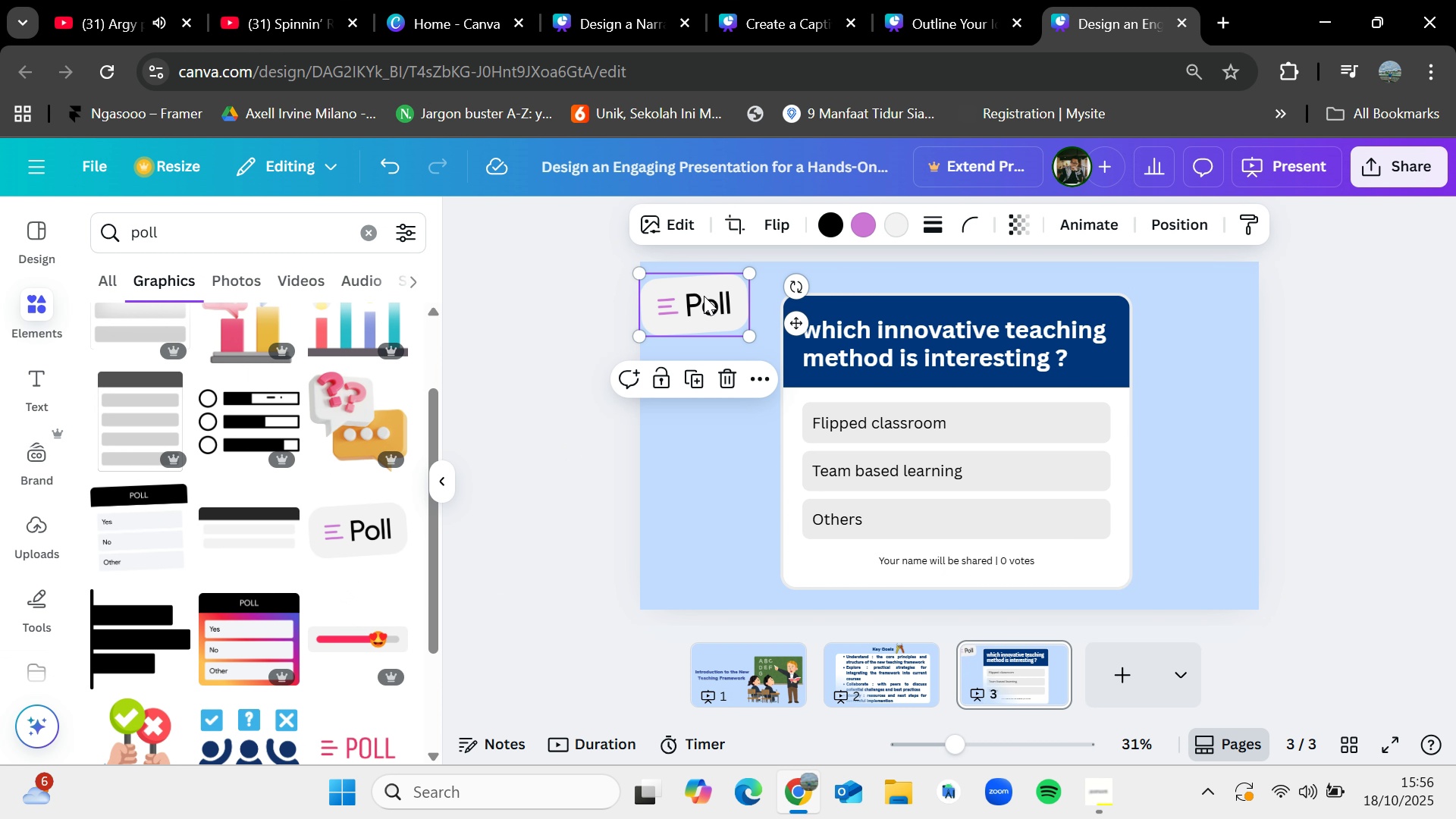 
left_click_drag(start_coordinate=[703, 296], to_coordinate=[715, 297])
 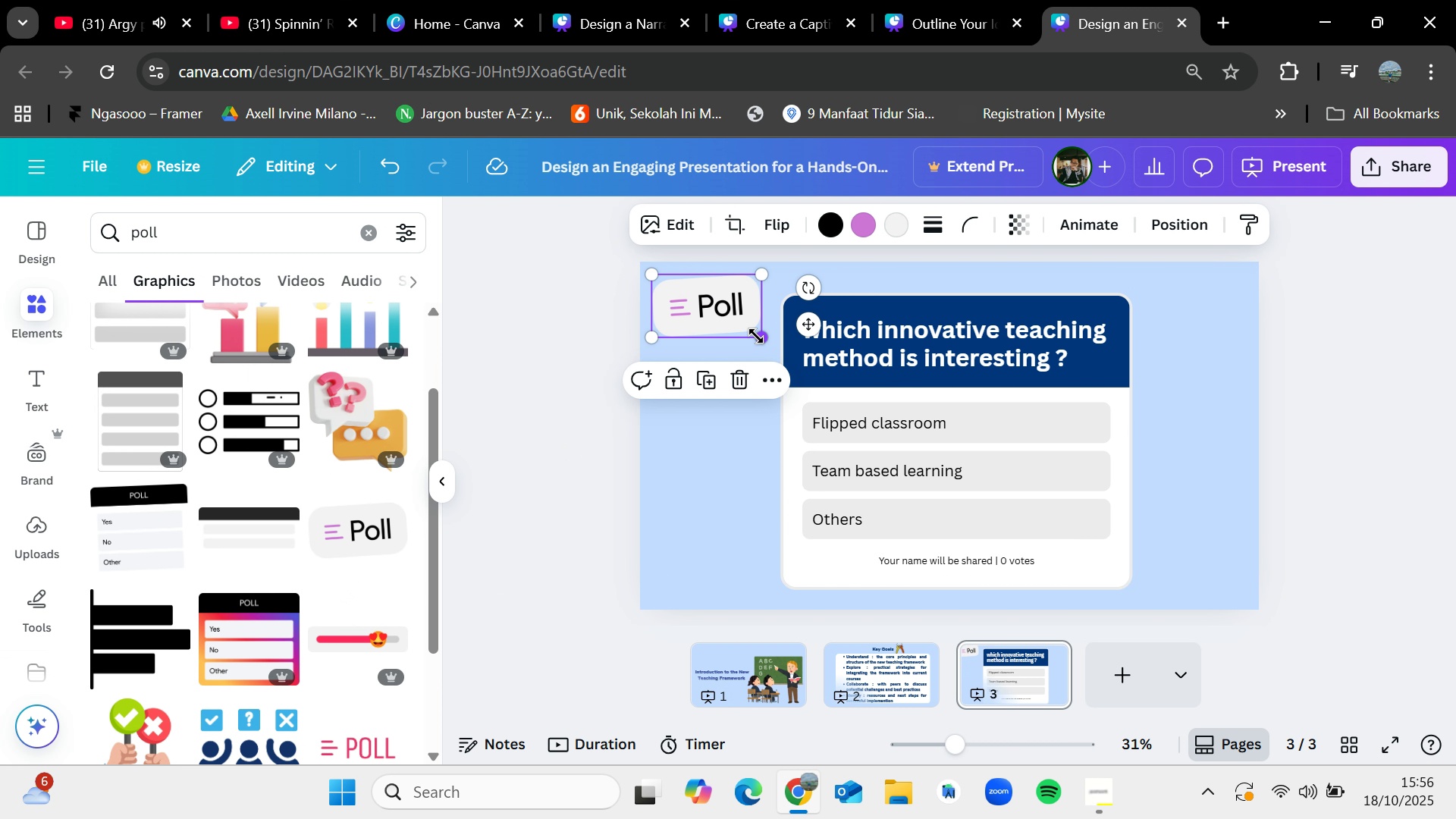 
left_click_drag(start_coordinate=[756, 336], to_coordinate=[749, 328])
 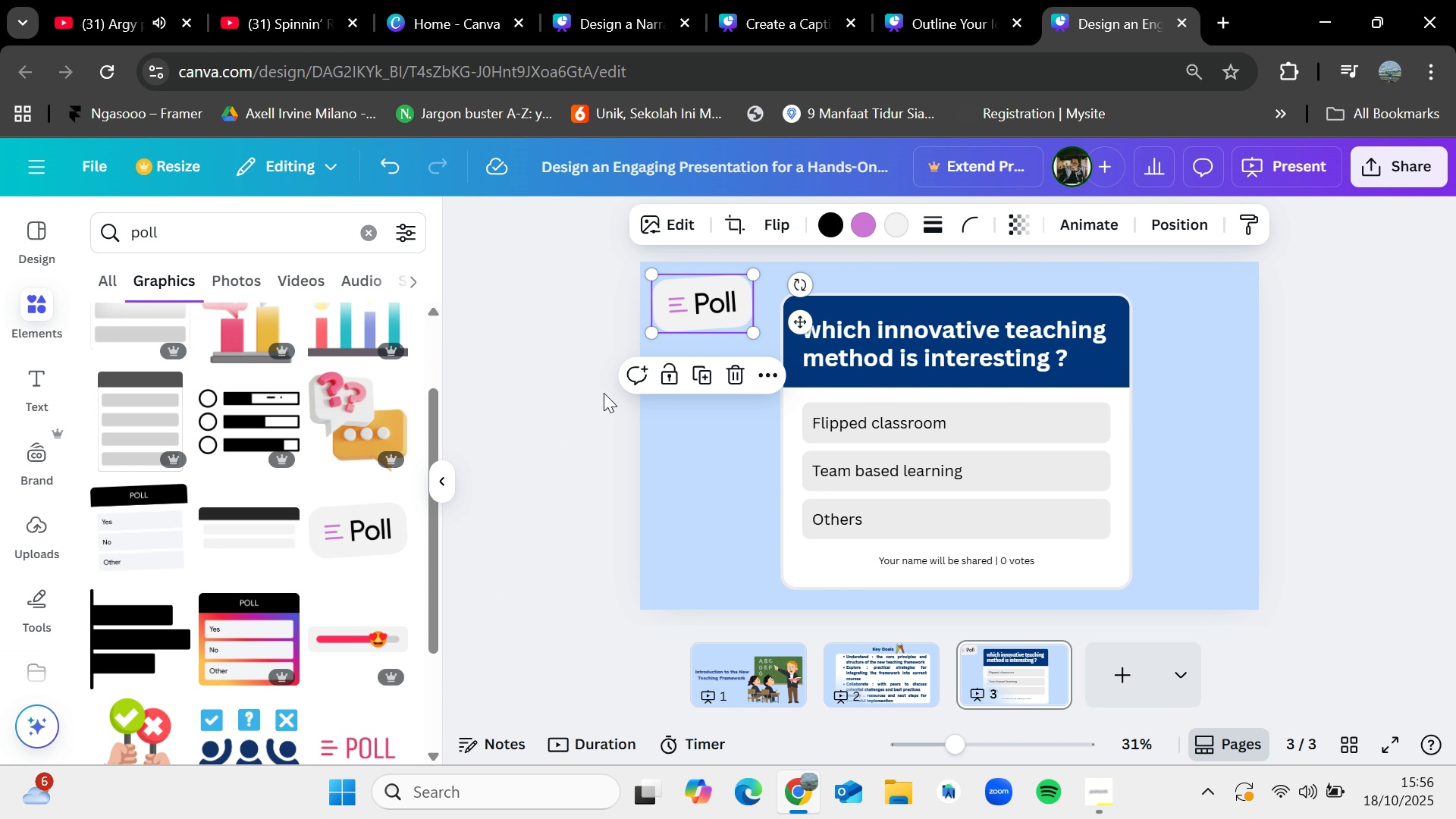 
left_click([604, 393])
 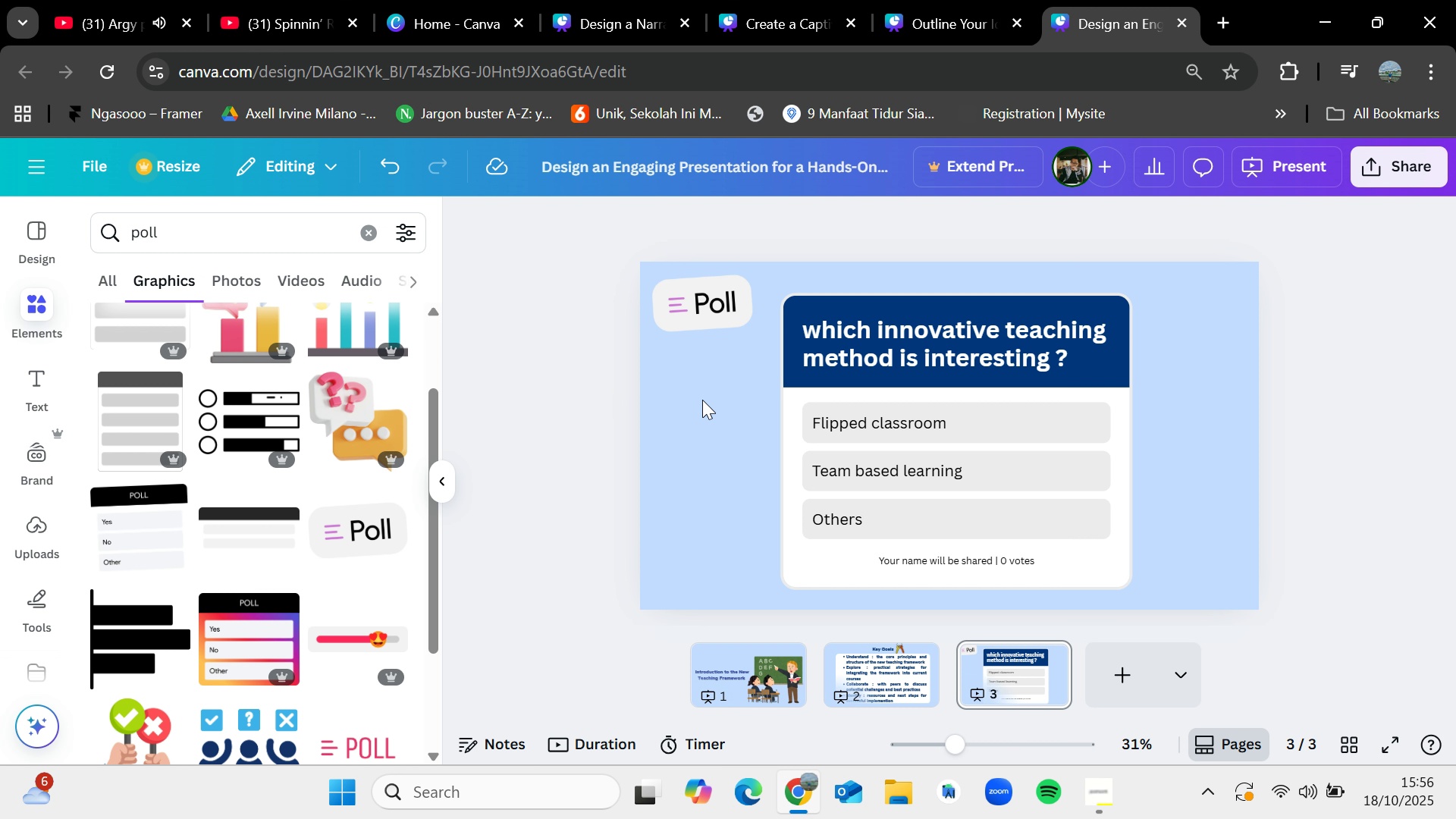 
left_click([989, 366])
 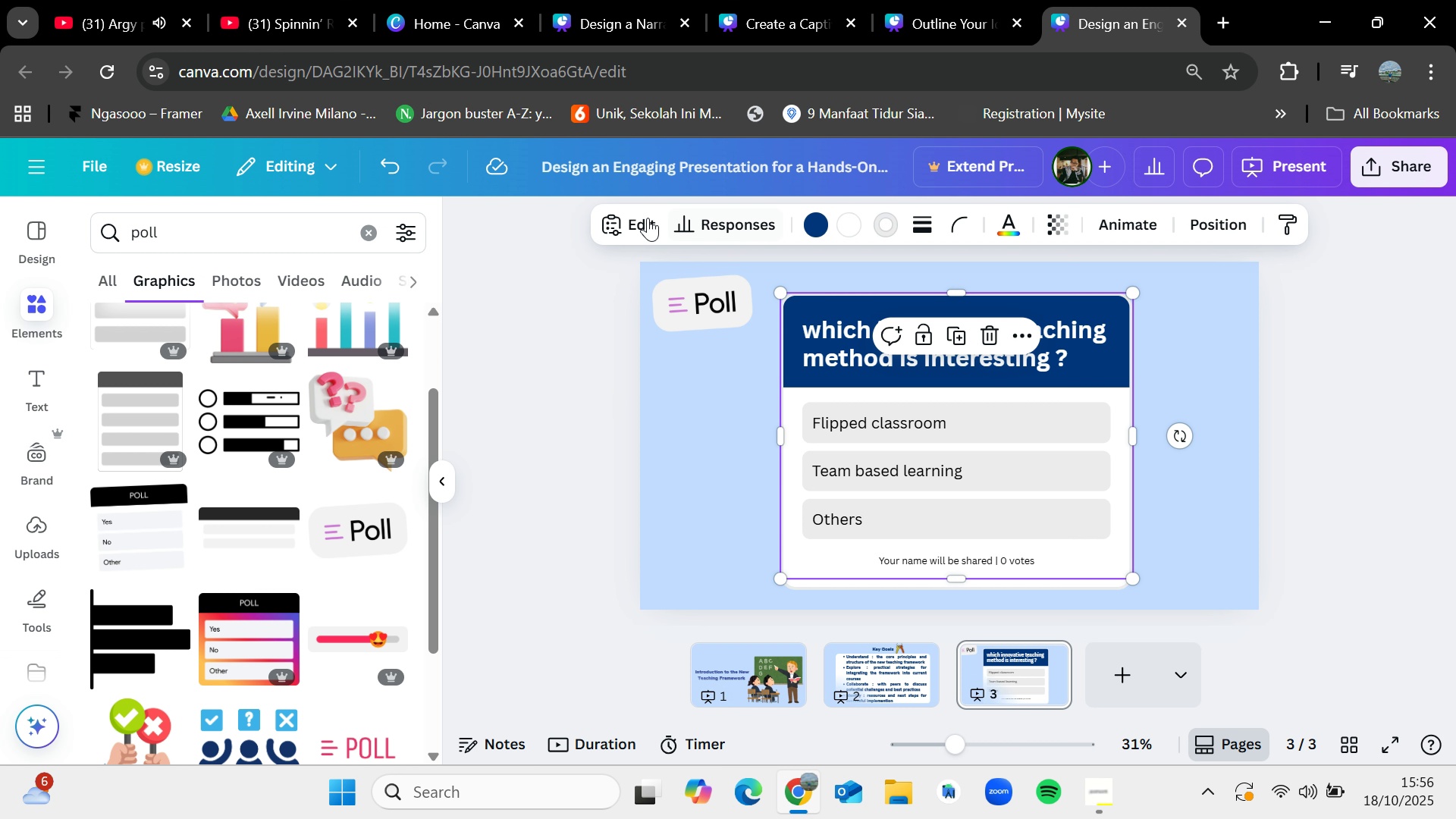 
left_click([647, 218])
 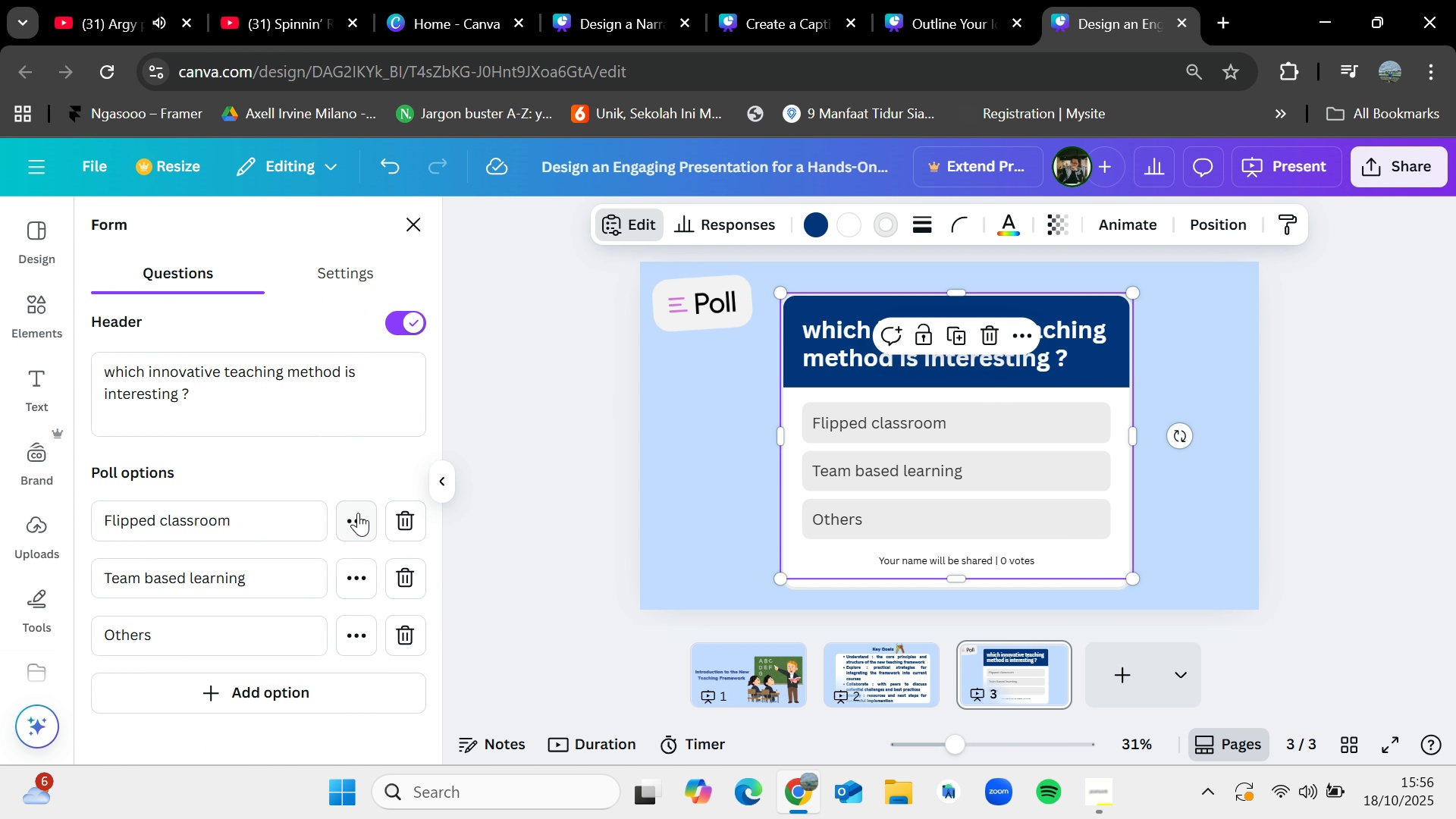 
left_click([361, 513])
 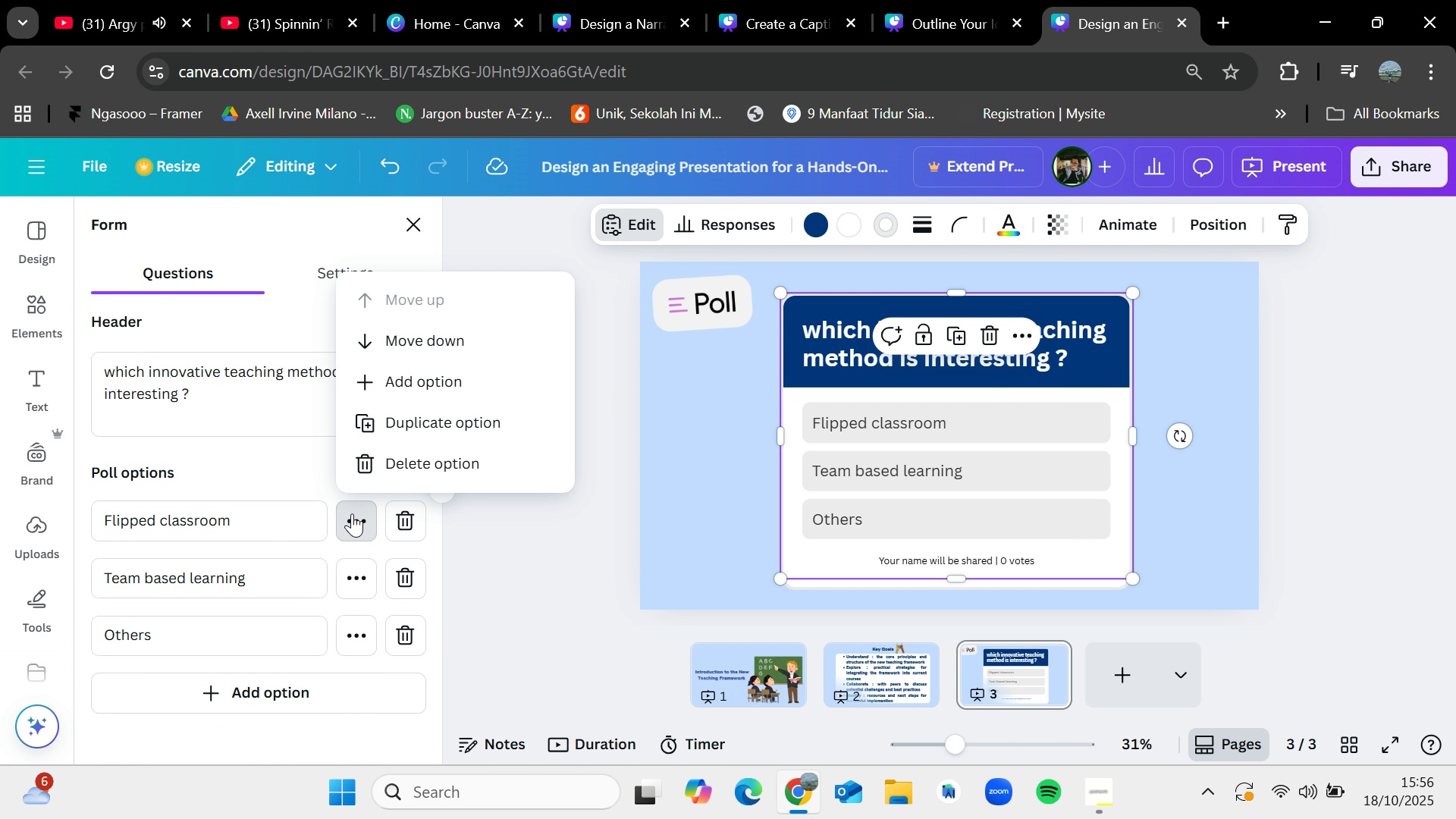 
wait(6.24)
 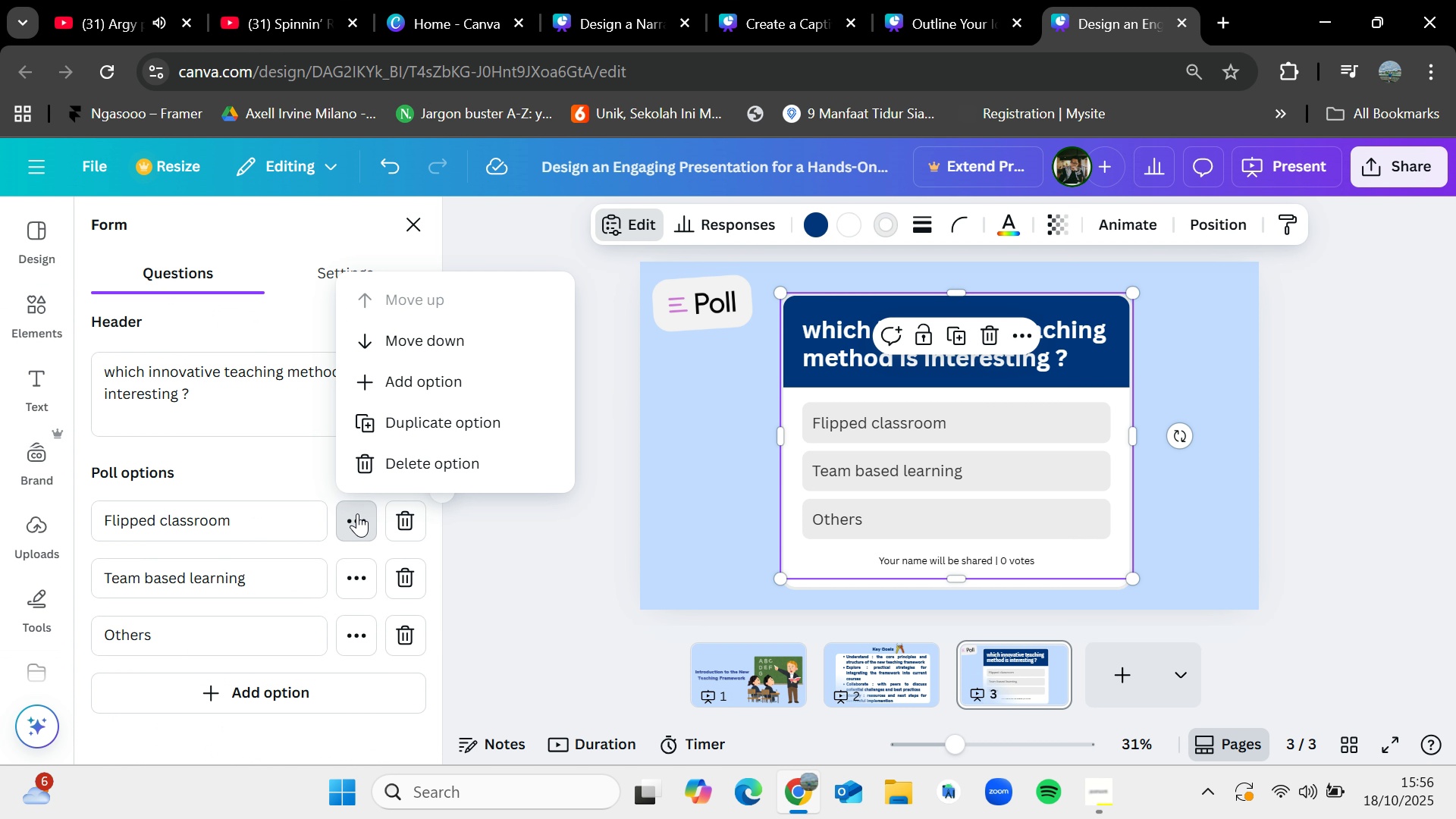 
left_click([253, 380])
 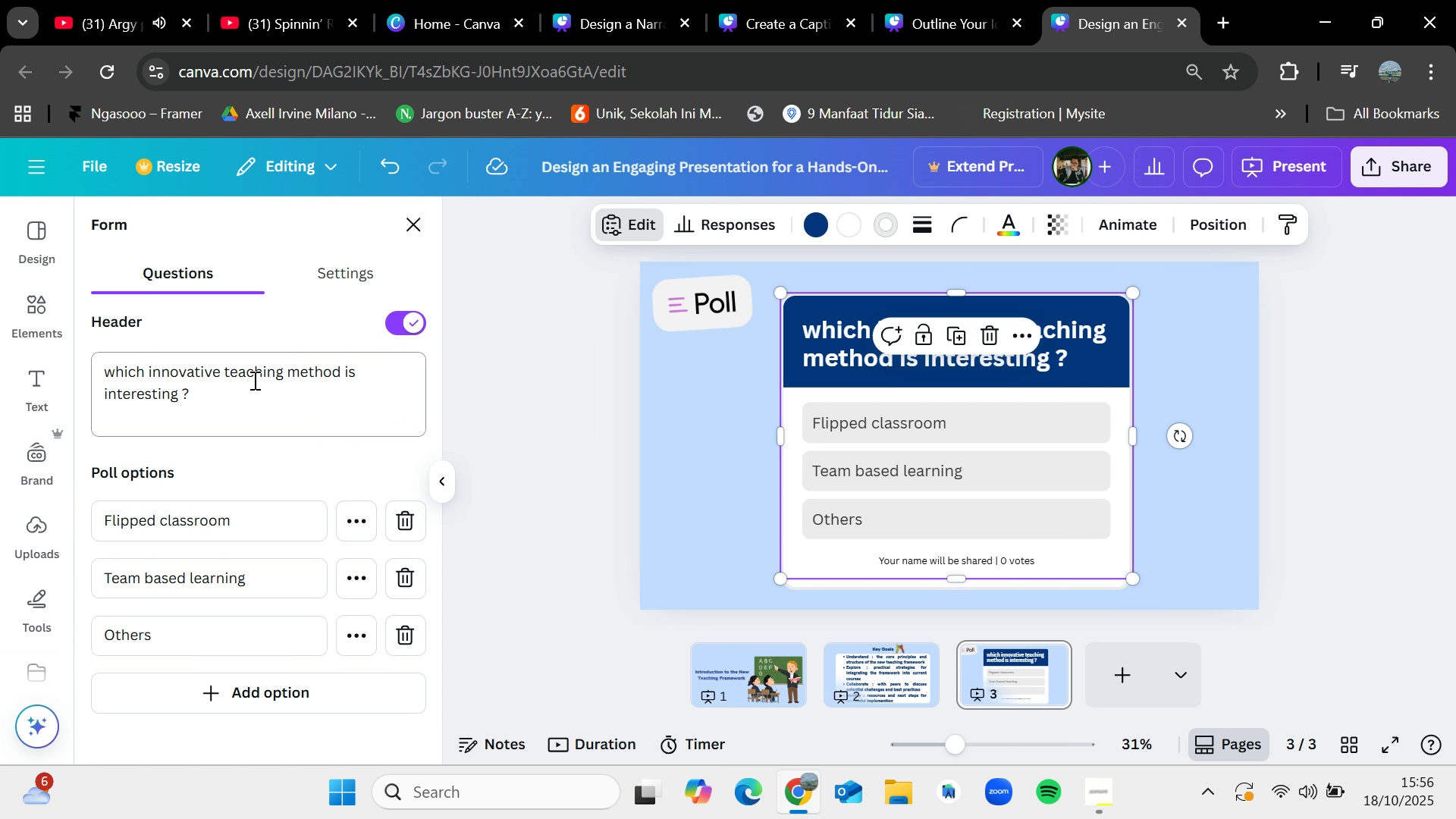 
left_click_drag(start_coordinate=[247, 394], to_coordinate=[102, 362])
 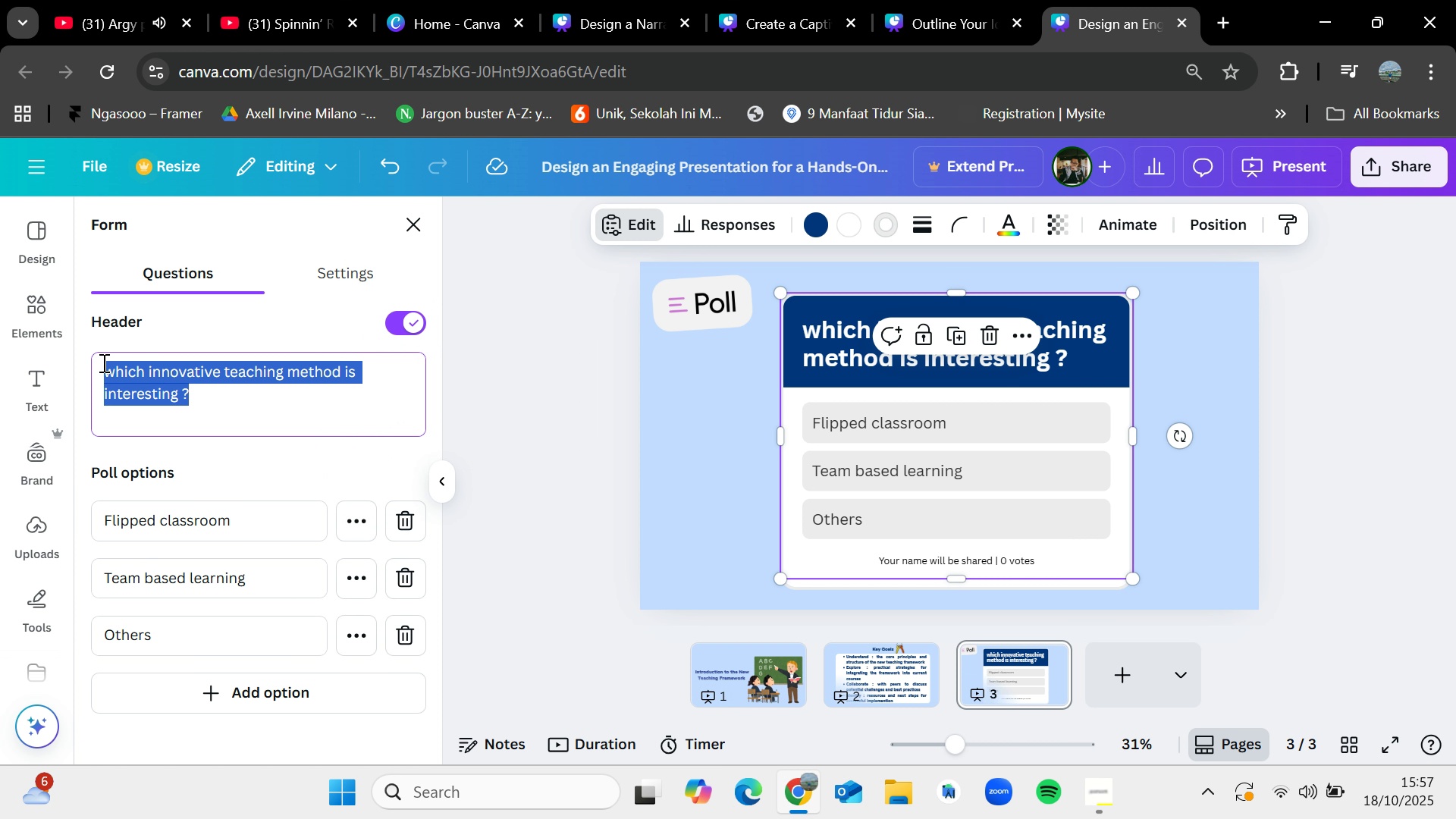 
key(Backspace)
type(Whats)
 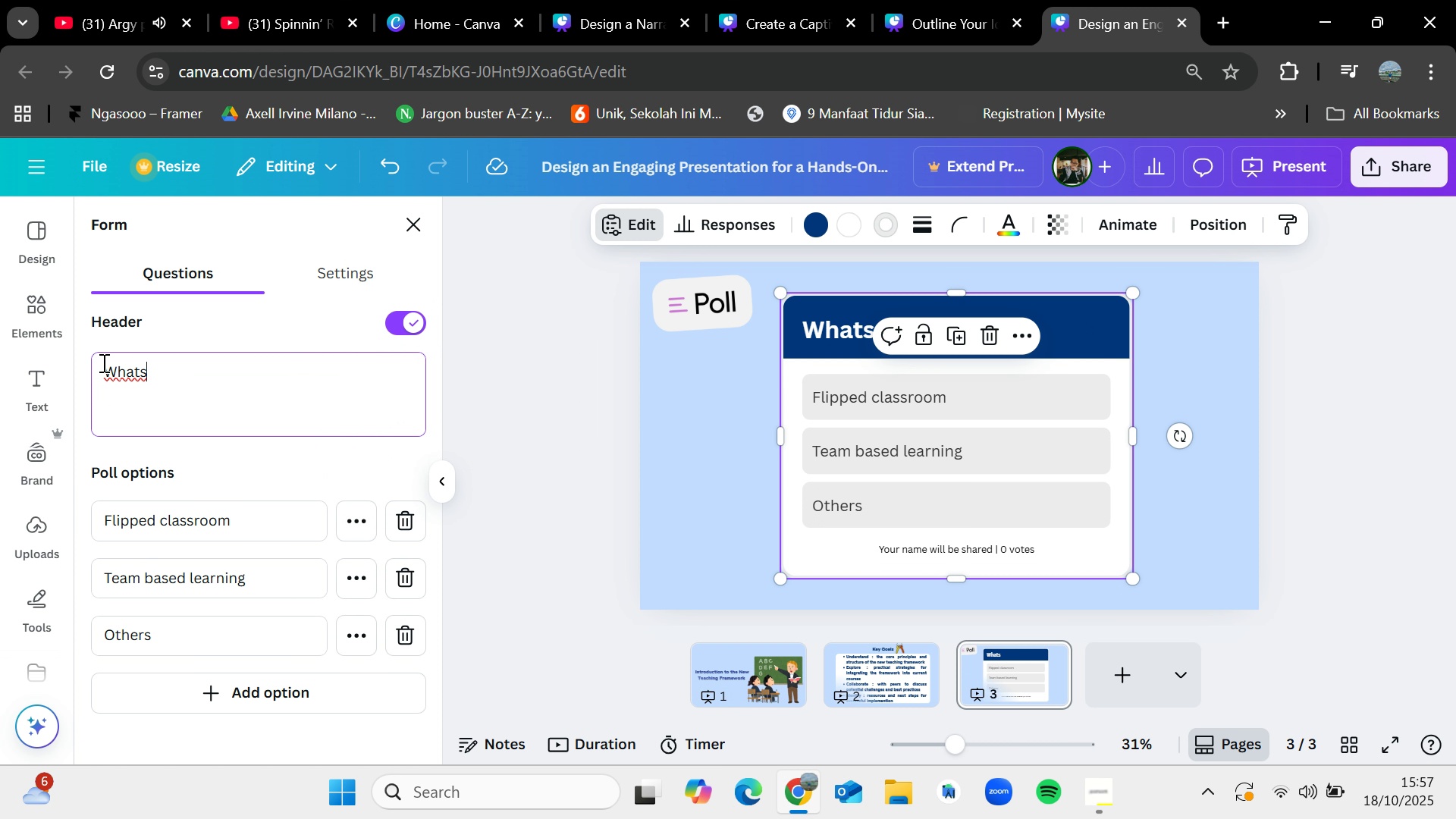 
key(Backspace)
type( is the biggest)
 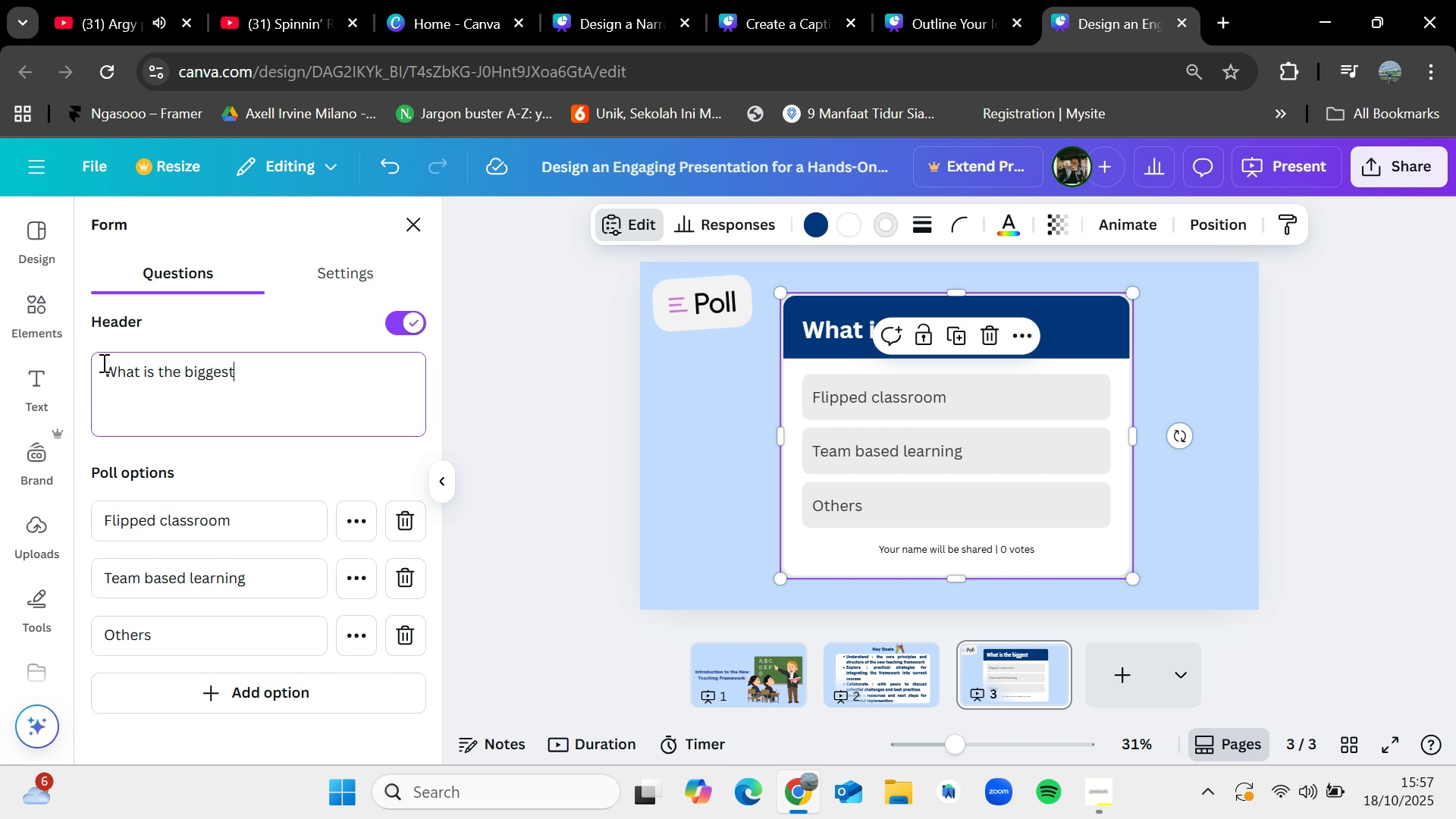 
type( challenge)
 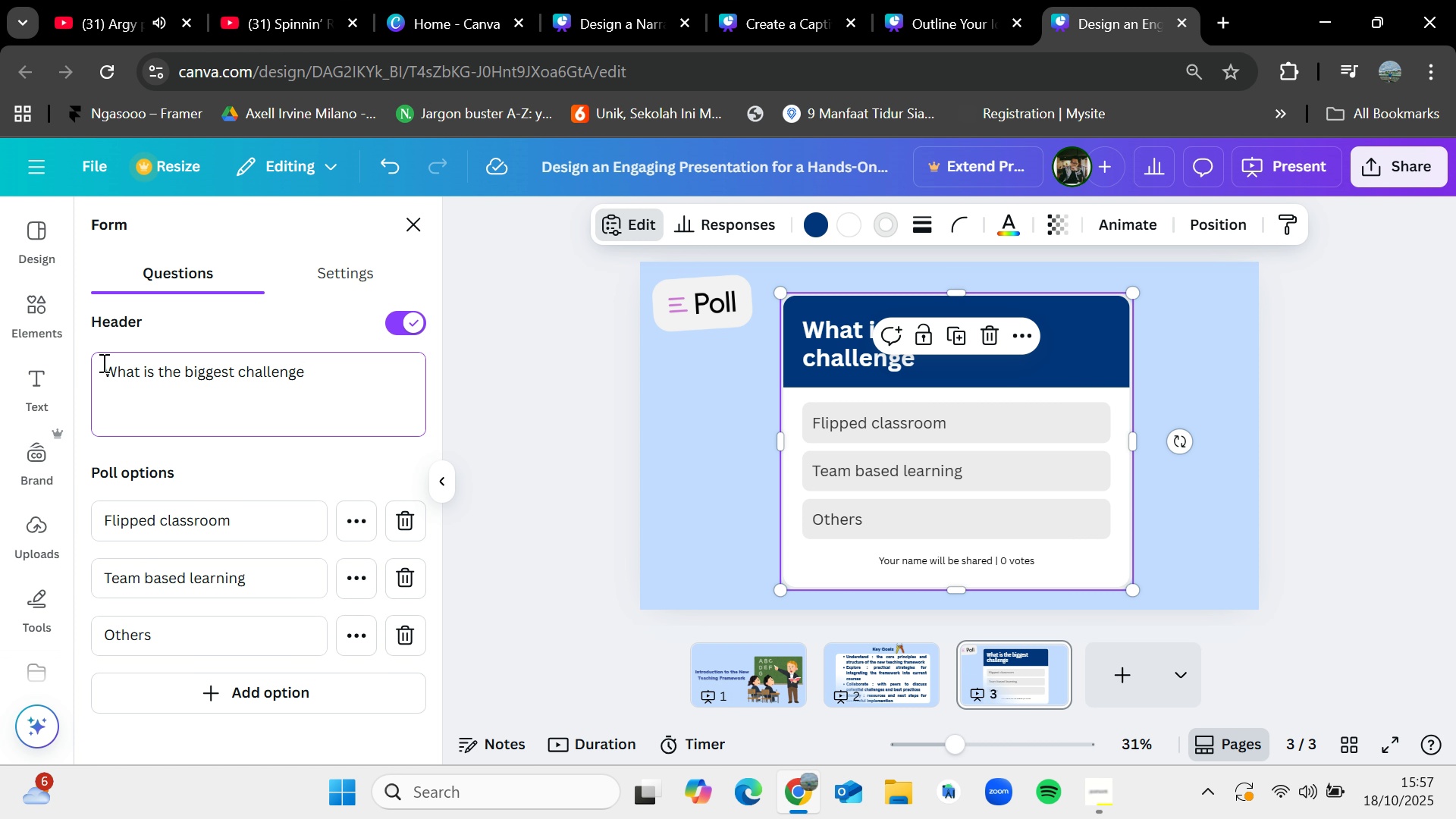 
wait(6.69)
 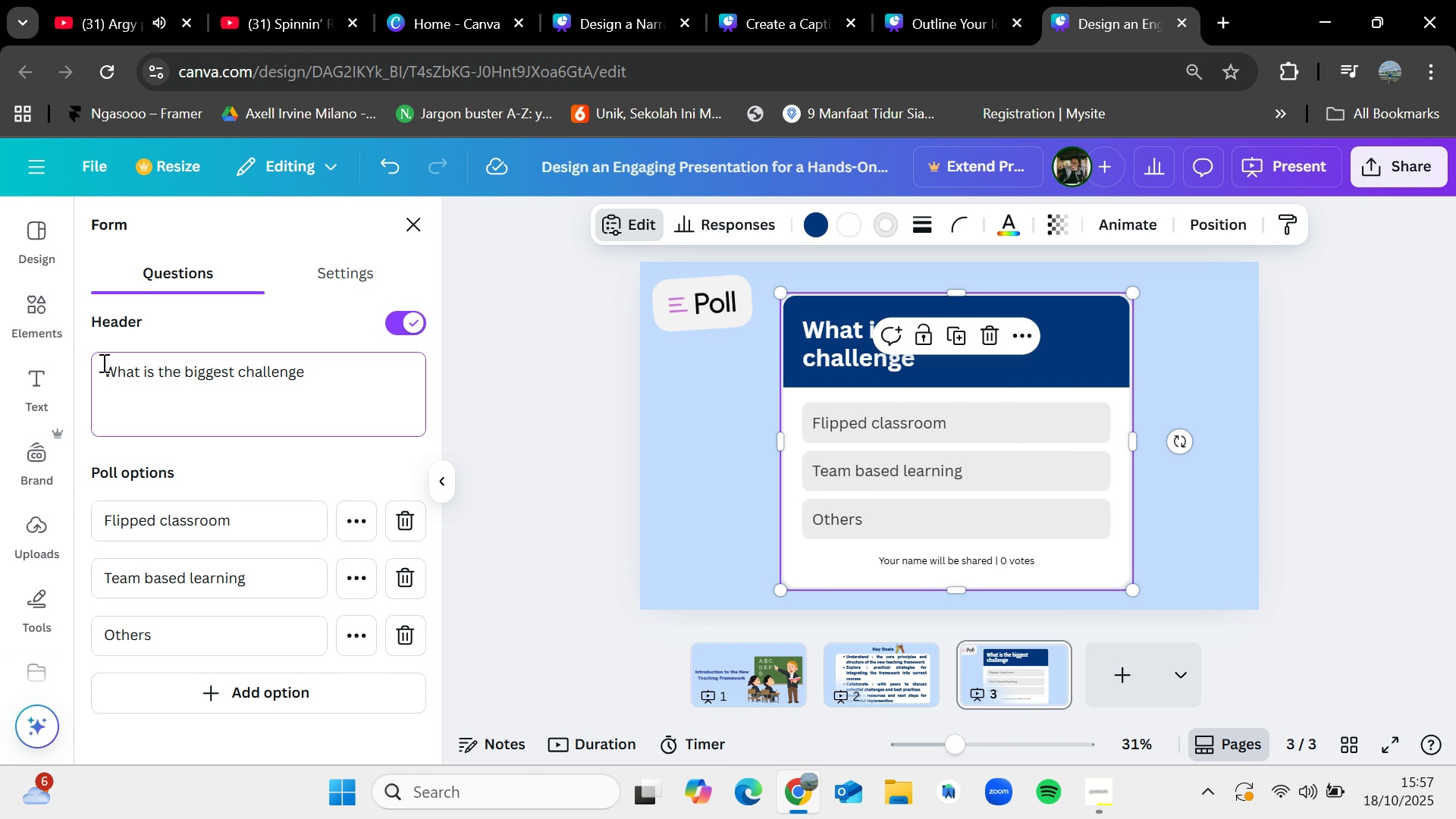 
type( you currently face in achieving high student engagement in your courses ?)
 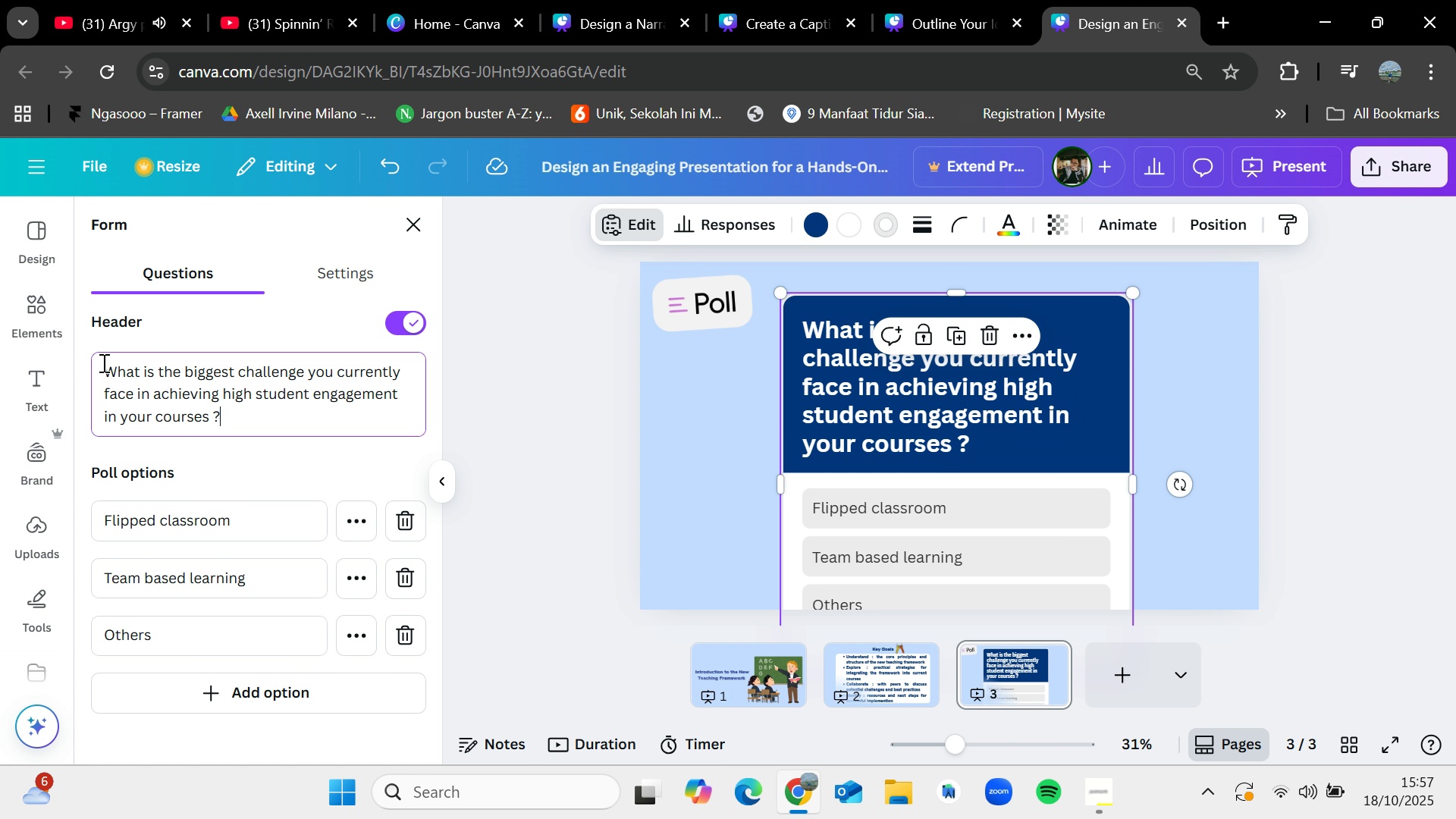 
double_click([1214, 416])
 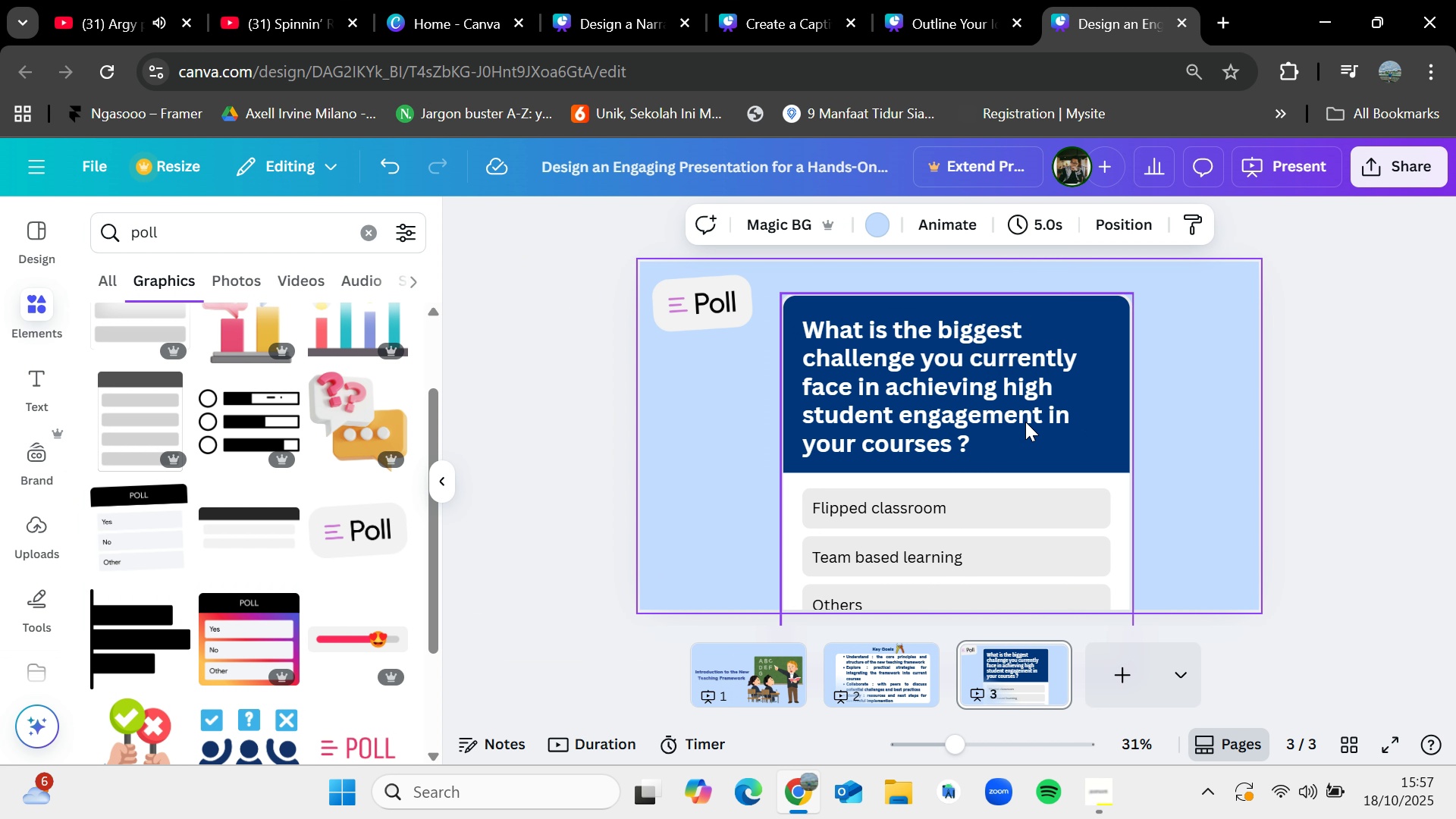 
left_click([1025, 422])
 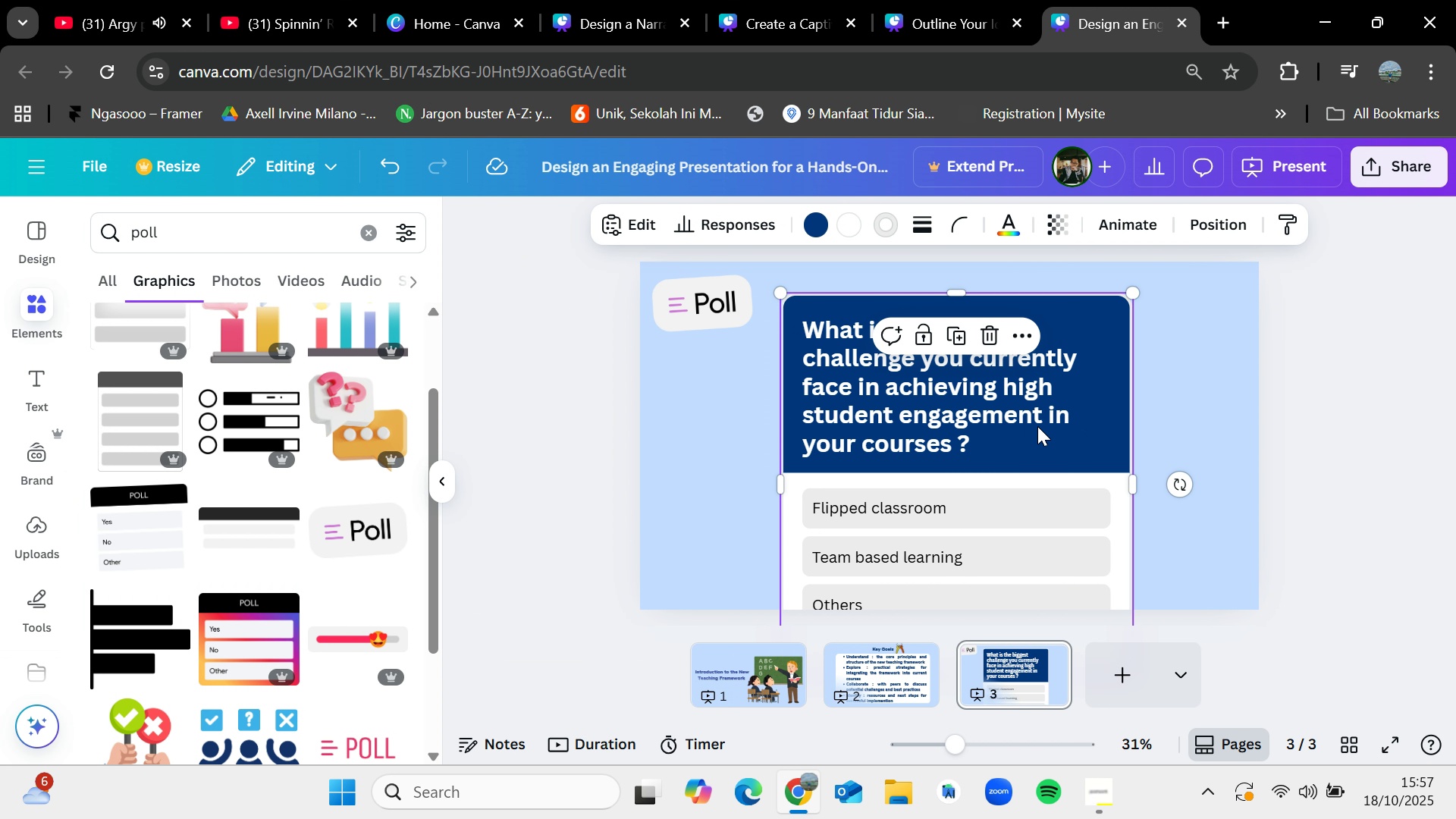 
left_click_drag(start_coordinate=[1037, 426], to_coordinate=[1051, 371])
 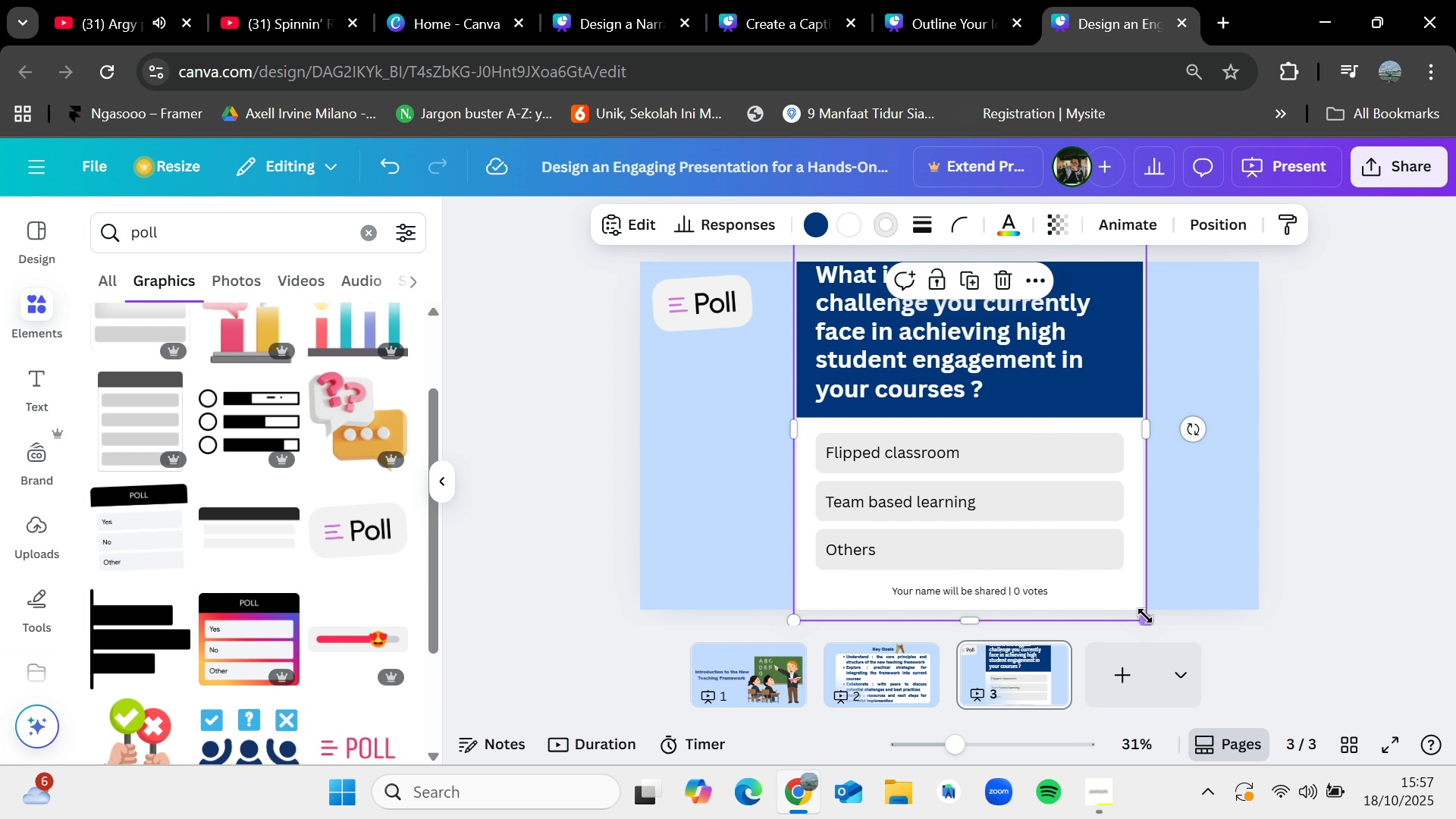 
left_click_drag(start_coordinate=[1145, 616], to_coordinate=[1112, 576])
 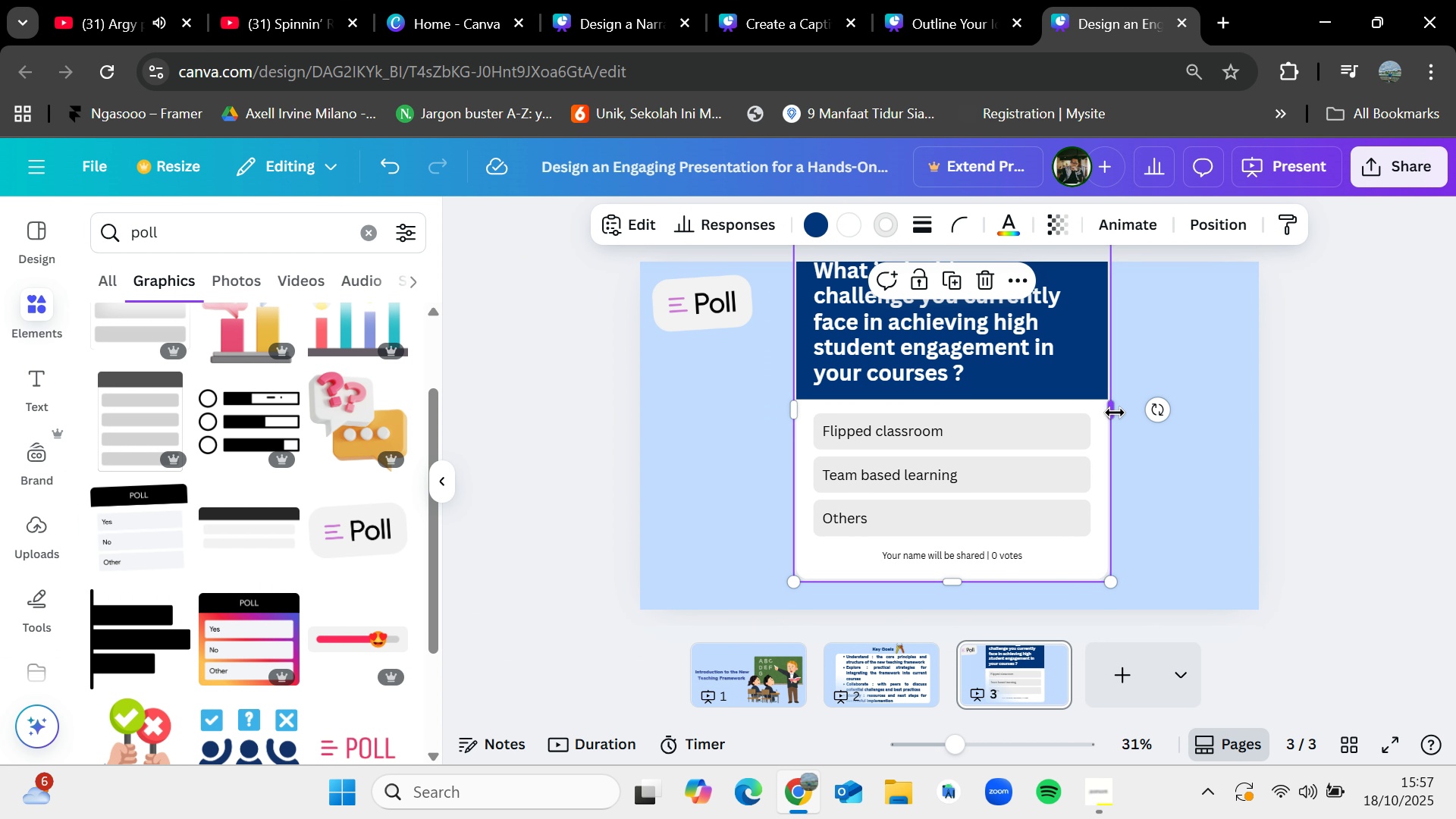 
left_click_drag(start_coordinate=[1111, 410], to_coordinate=[1222, 402])
 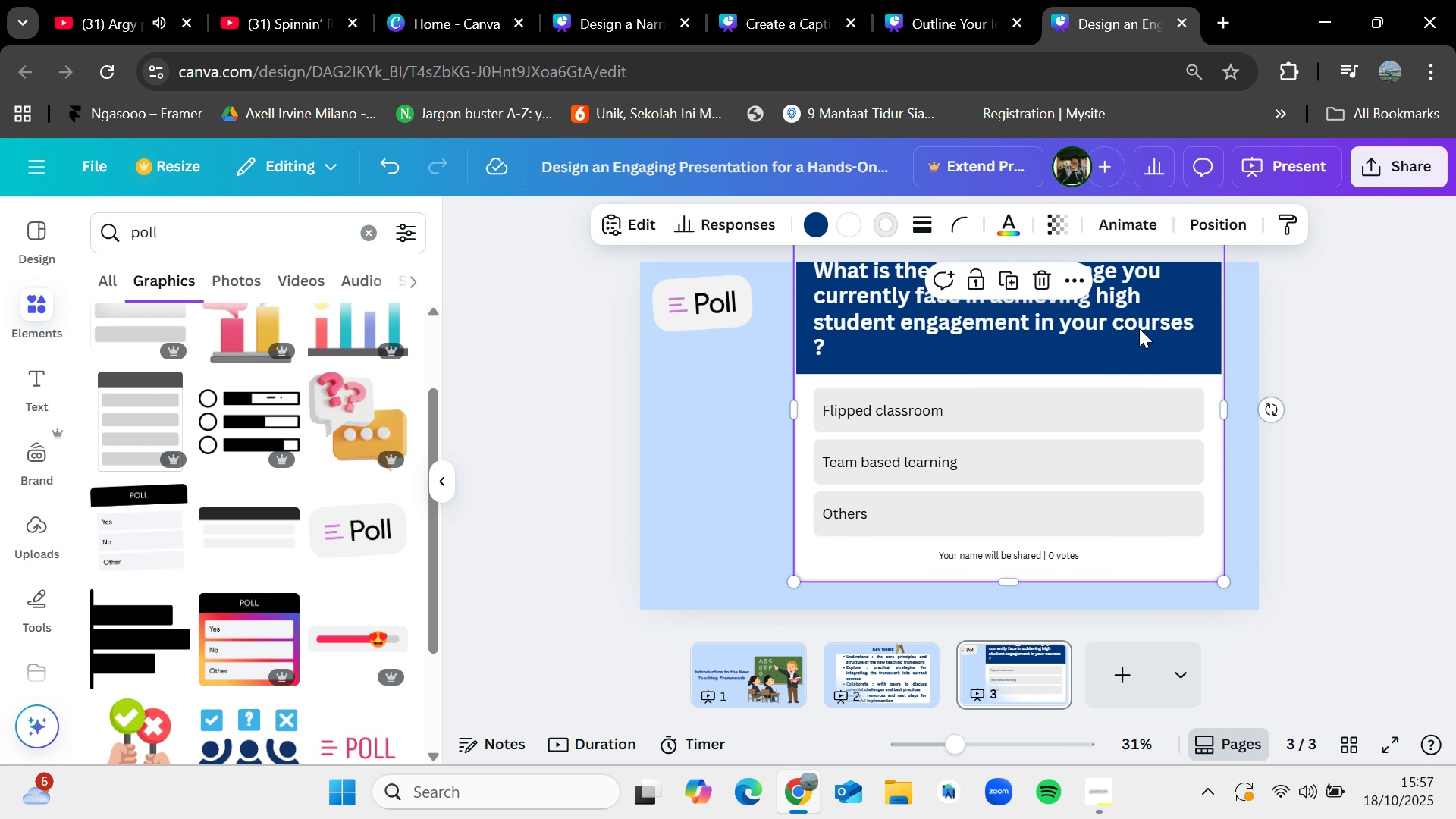 
left_click_drag(start_coordinate=[1139, 328], to_coordinate=[1124, 365])
 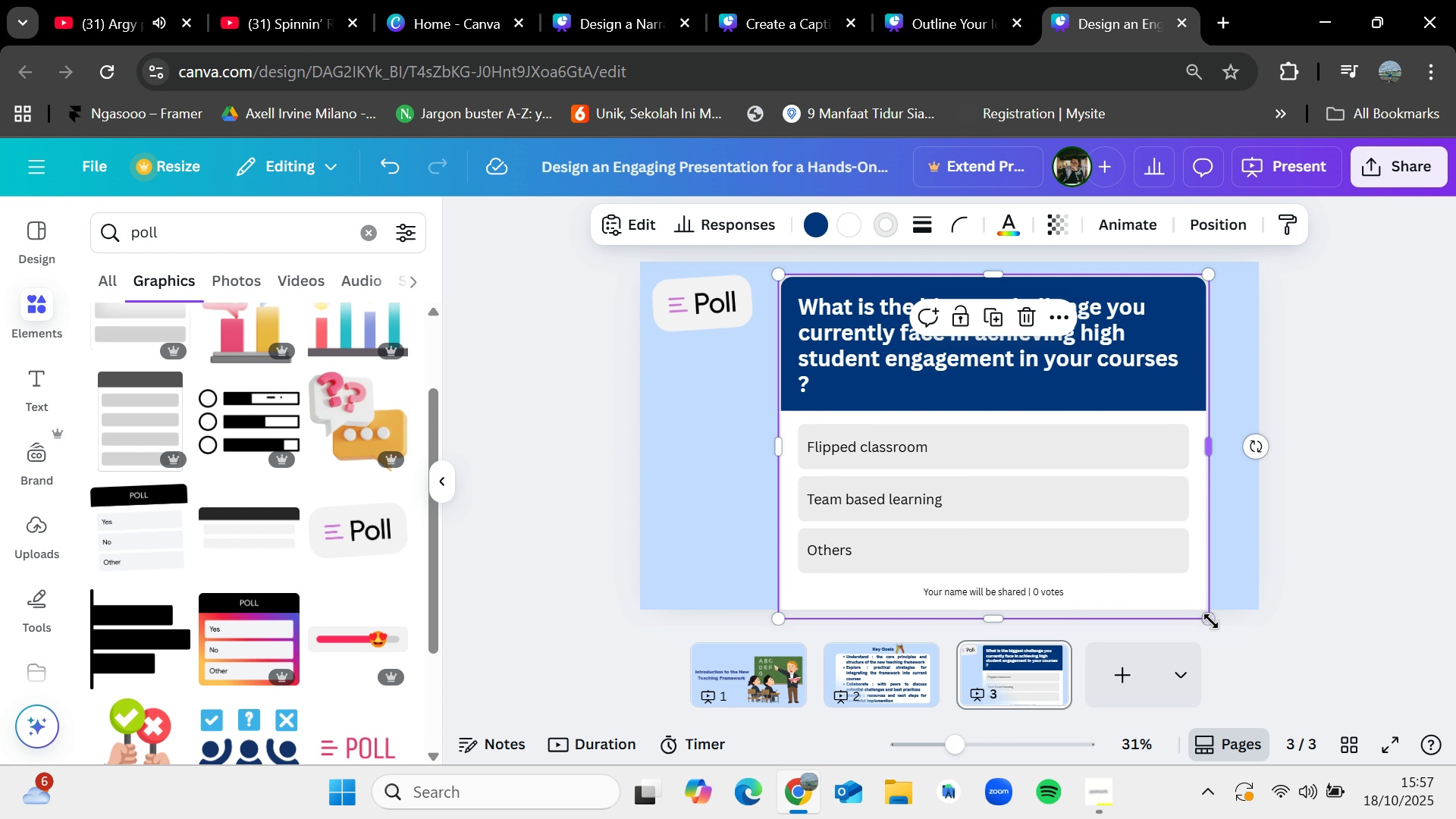 
left_click_drag(start_coordinate=[1210, 621], to_coordinate=[1171, 599])
 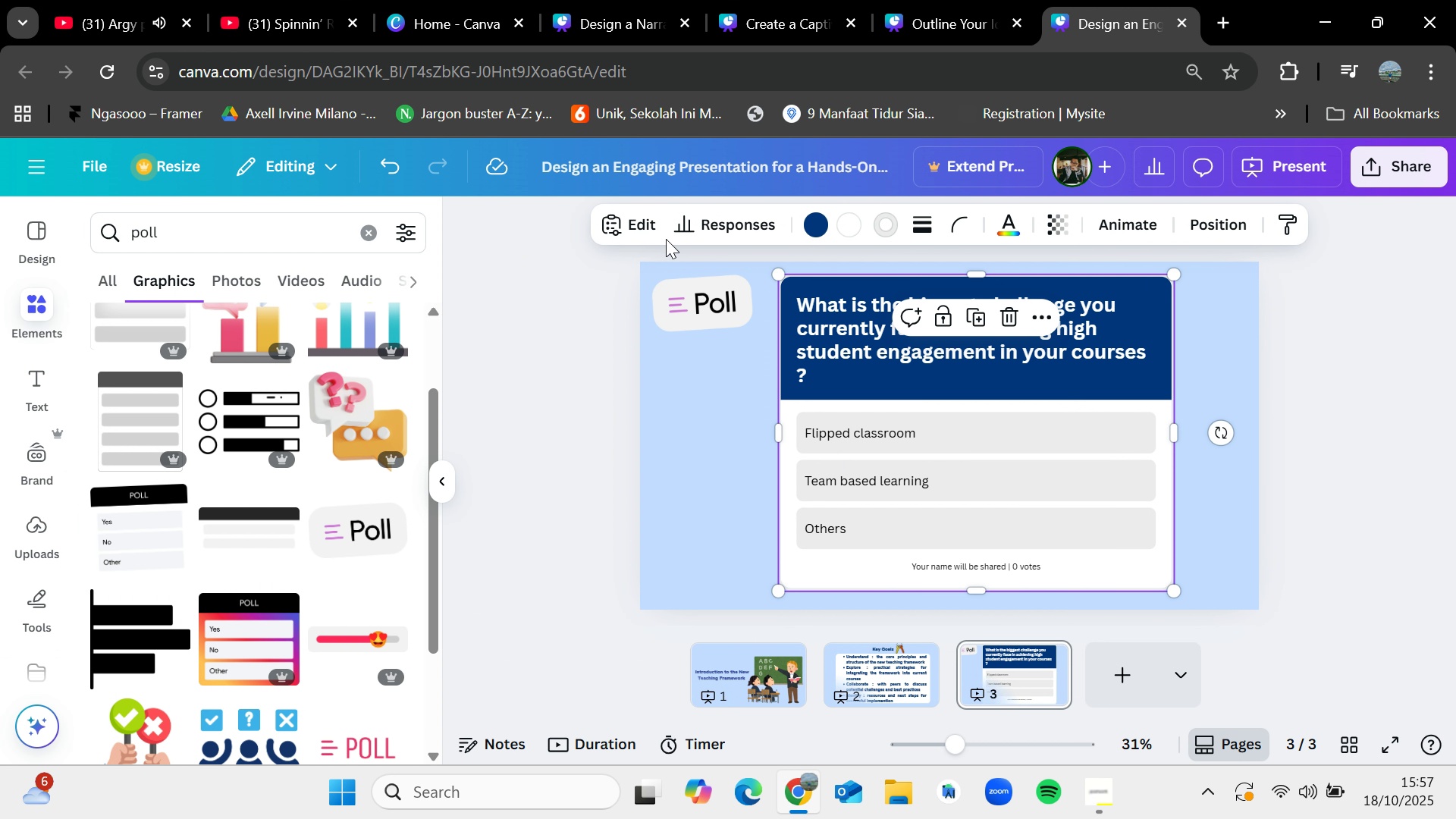 
left_click([652, 229])
 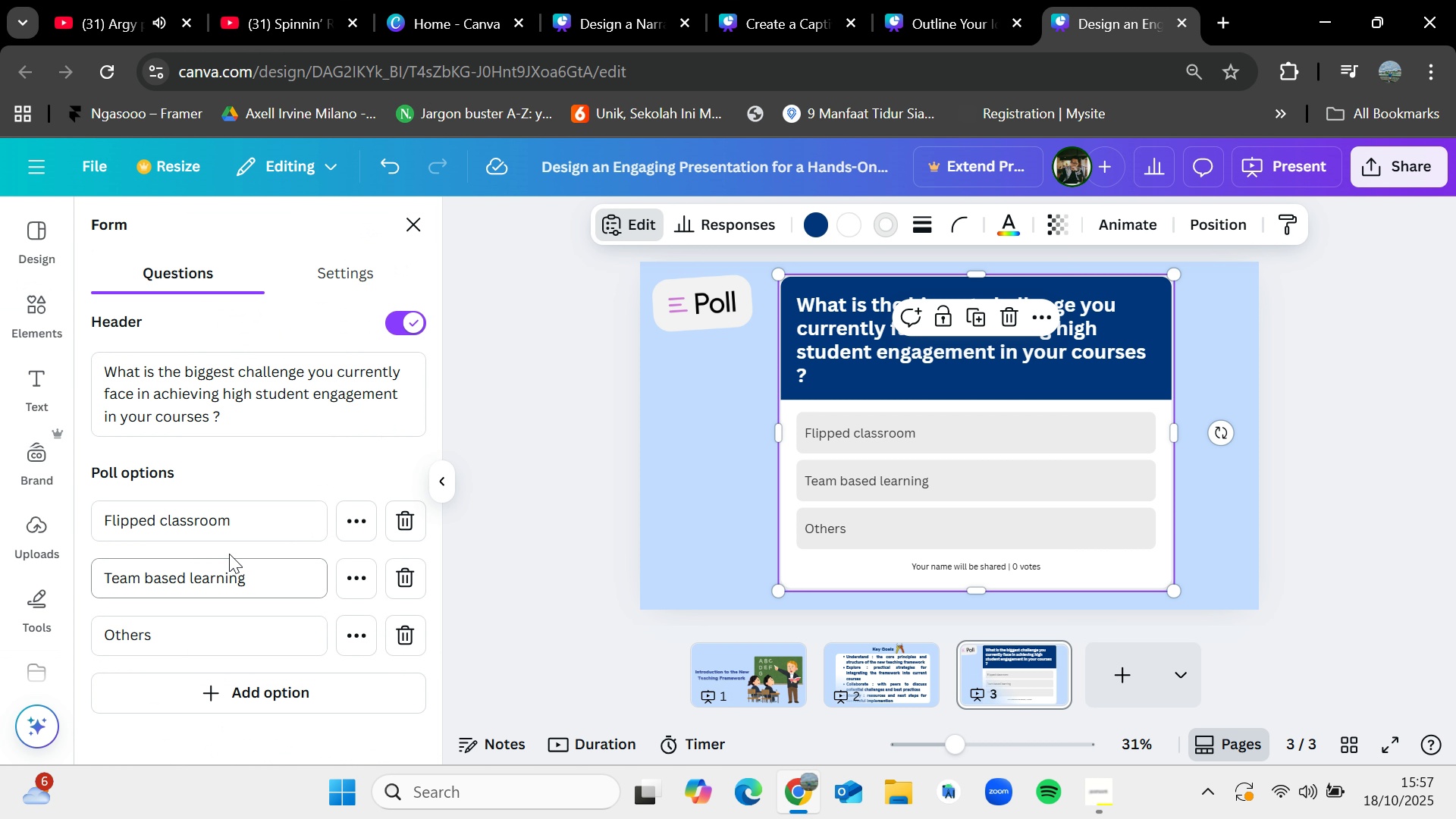 
left_click([240, 532])
 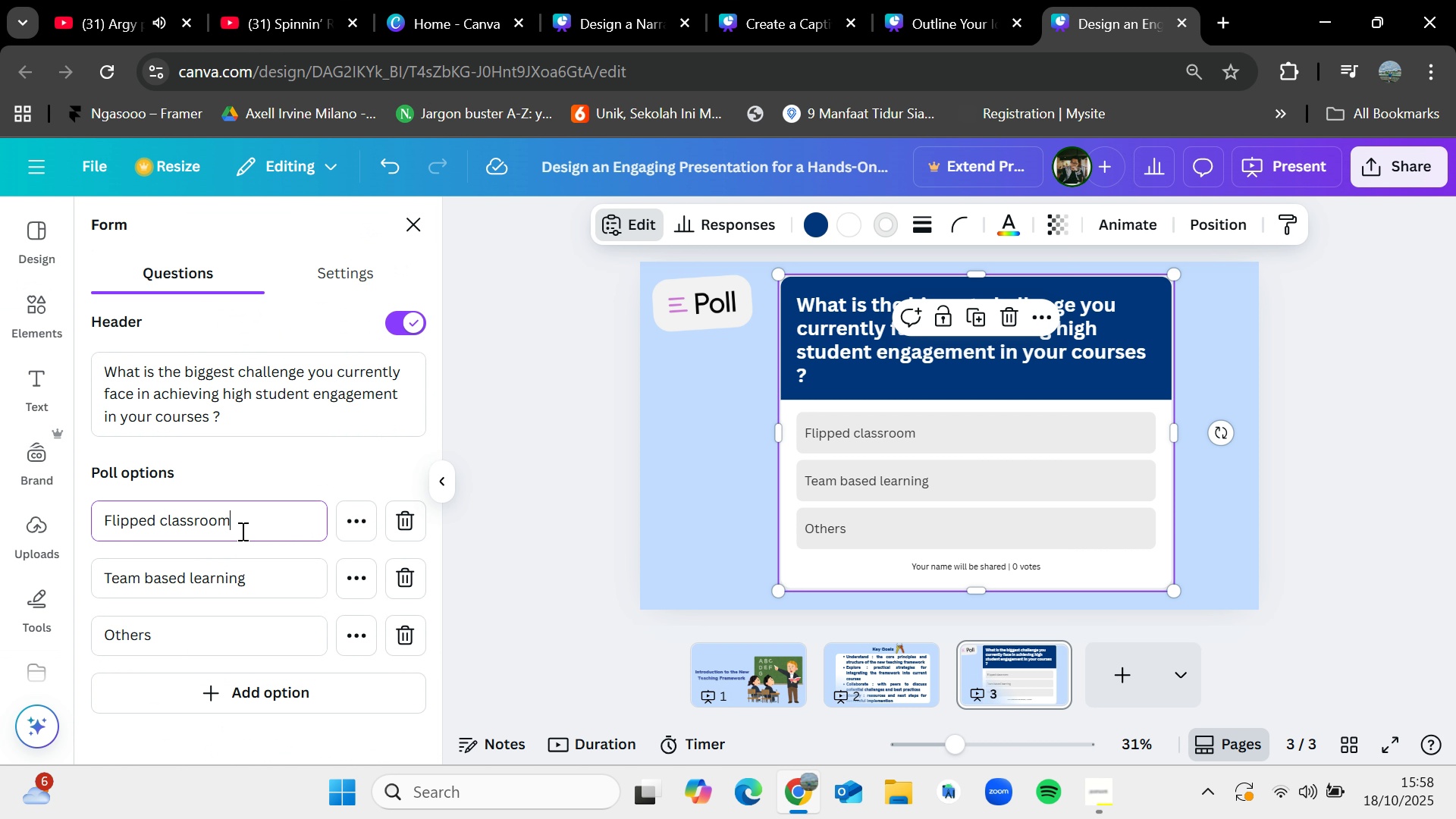 
hold_key(key=Backspace, duration=0.53)
 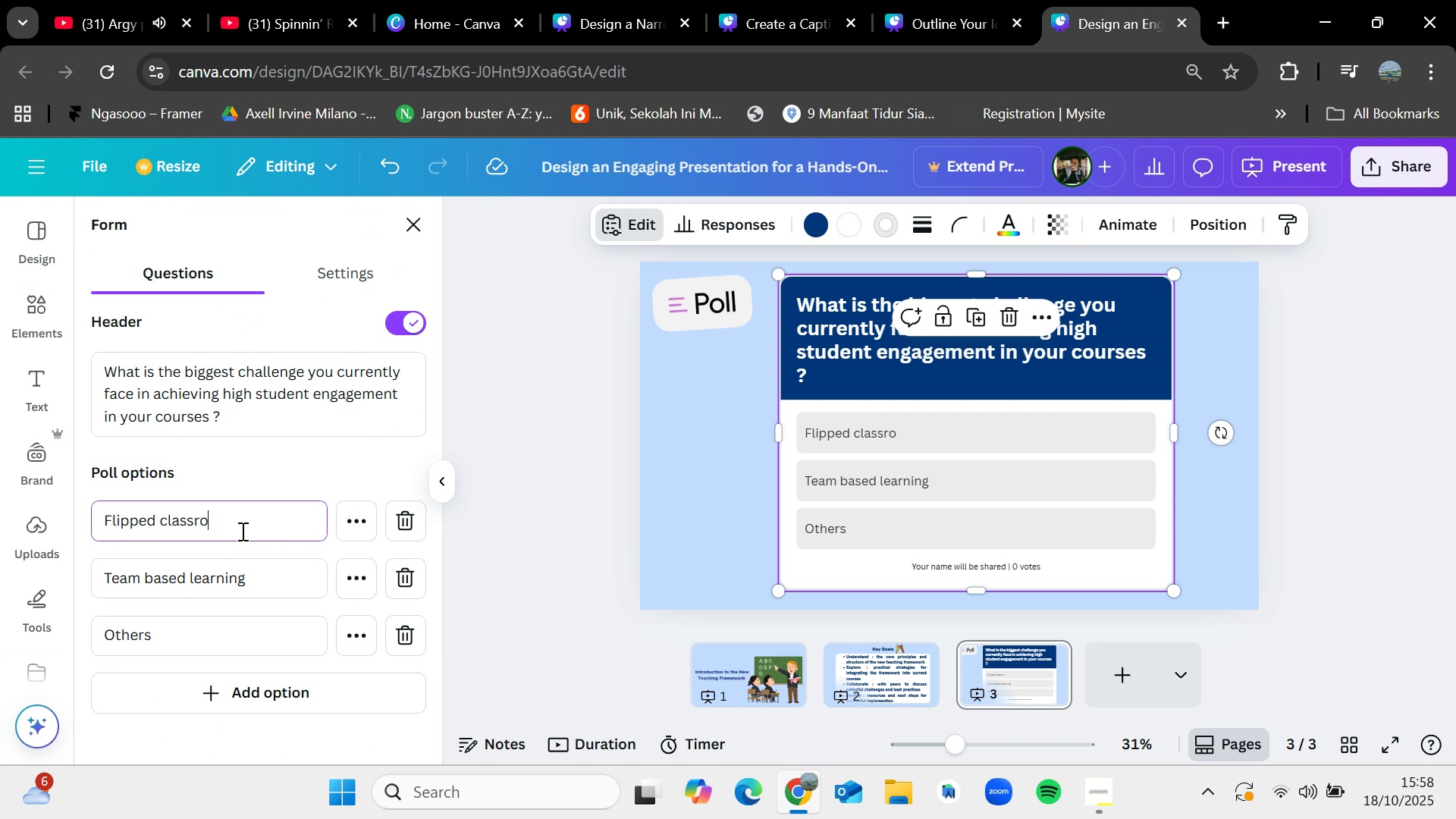 
key(Backspace)
key(Backspace)
key(Backspace)
key(Backspace)
key(Backspace)
key(Backspace)
key(Backspace)
key(Backspace)
key(Backspace)
key(Backspace)
key(Backspace)
key(Backspace)
key(Backspace)
key(Backspace)
key(Backspace)
type(Design)
 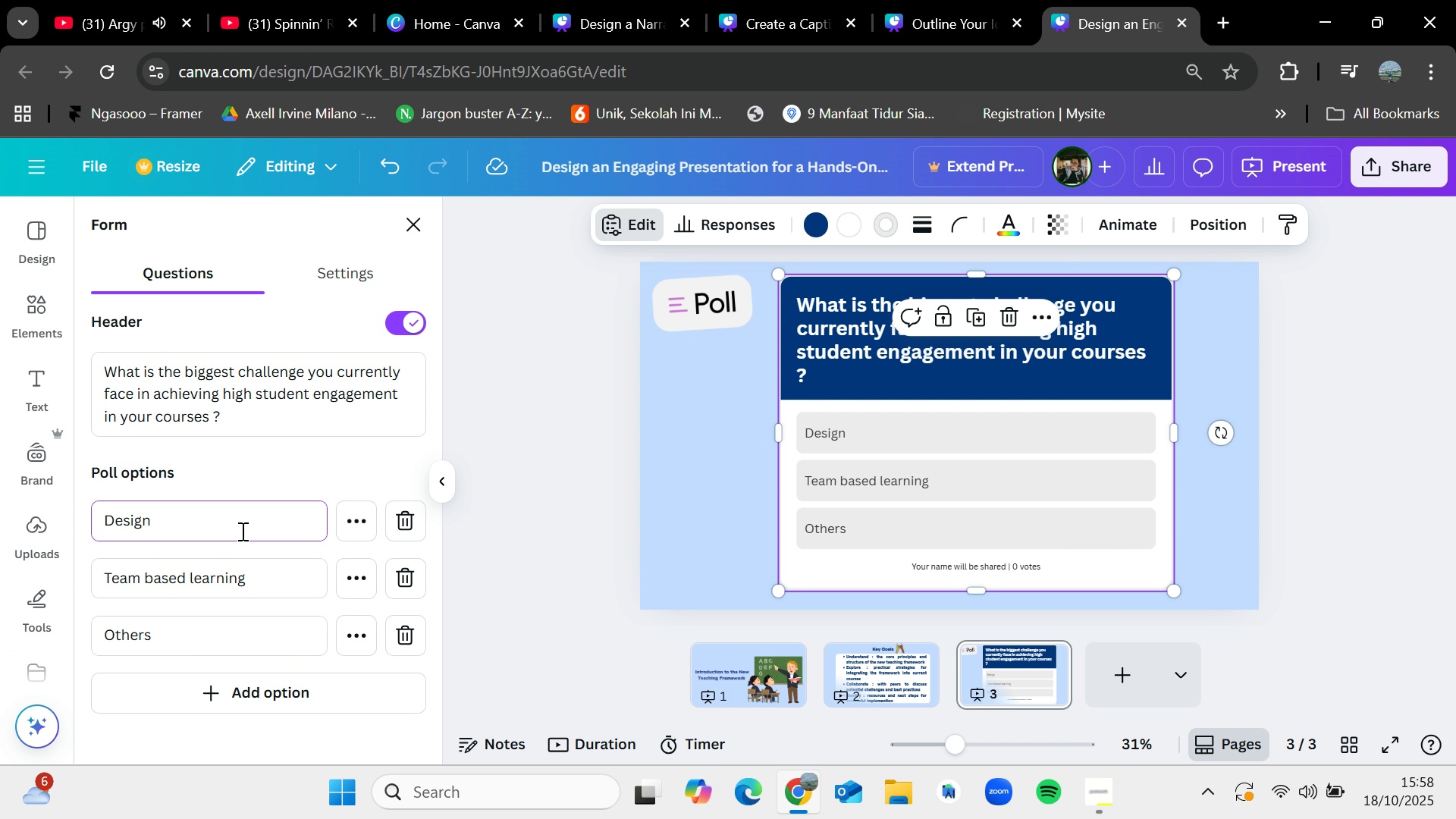 
type(ing interactive activities)
 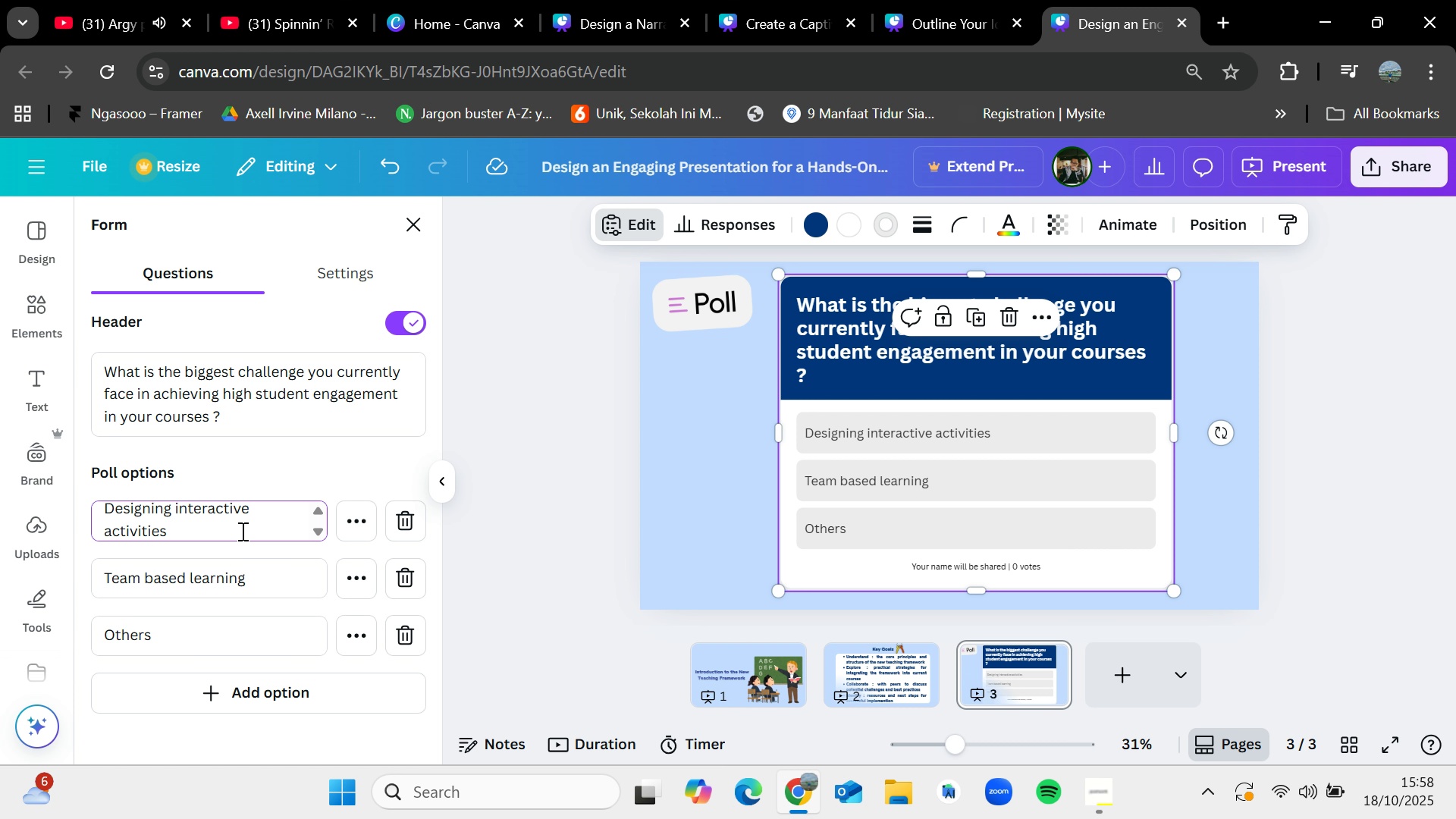 
double_click([259, 586])
 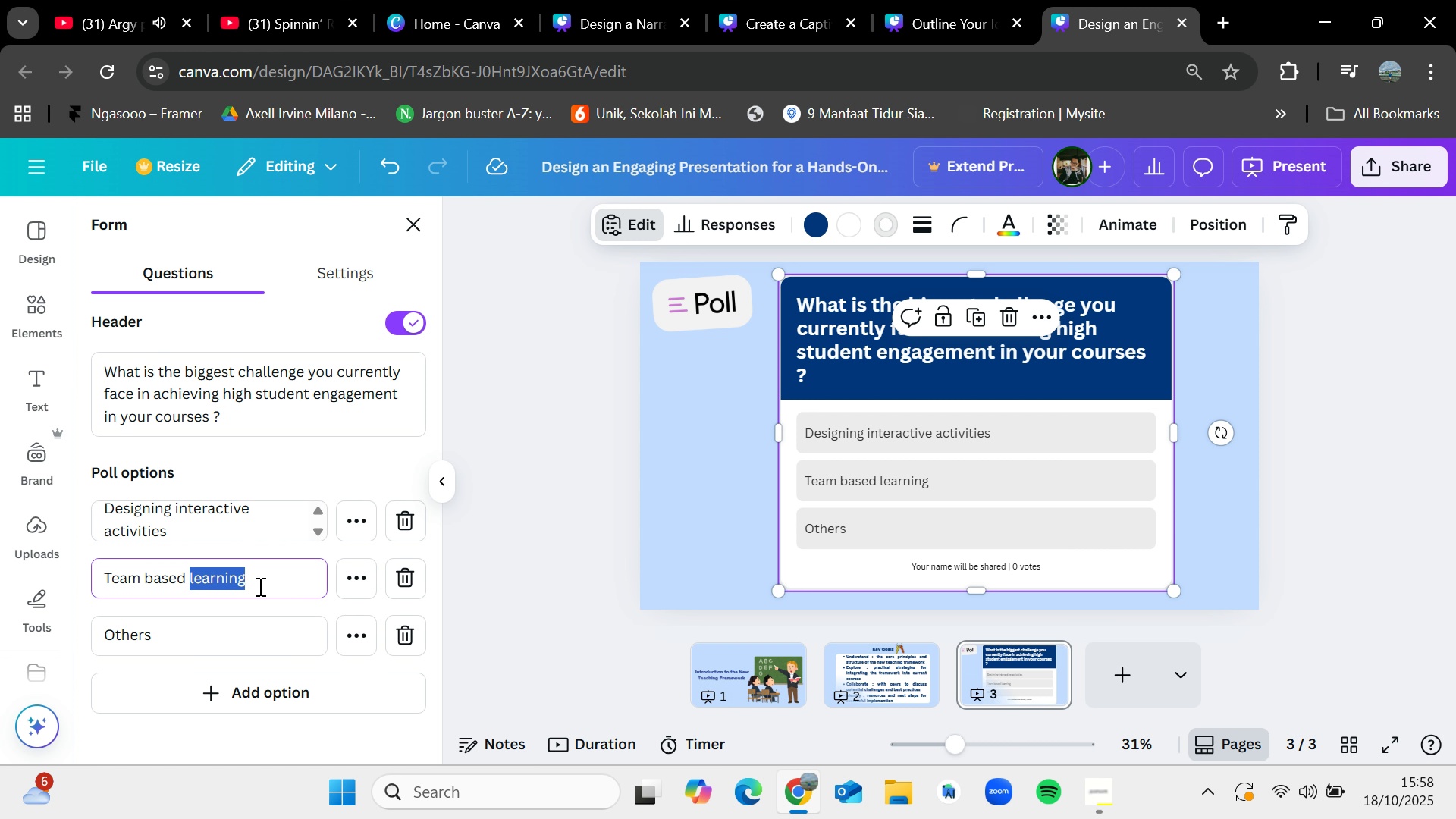 
triple_click([259, 586])
 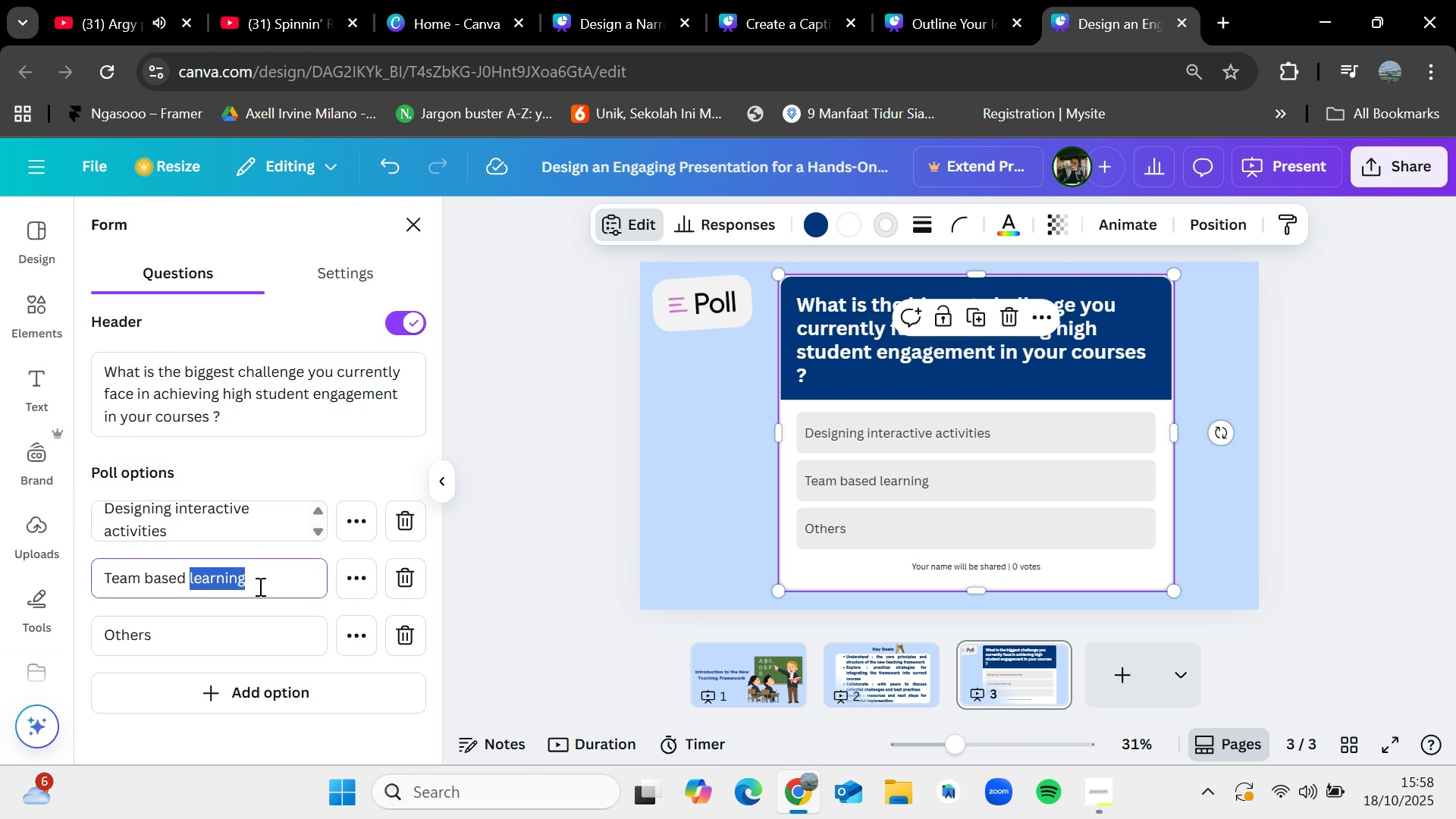 
key(Backspace)
key(Backspace)
key(Backspace)
key(Backspace)
key(Backspace)
key(Backspace)
key(Backspace)
key(Backspace)
key(Backspace)
key(Backspace)
key(Backspace)
key(Backspace)
type(Motic)
key(Backspace)
type(vating students outsde of class)
 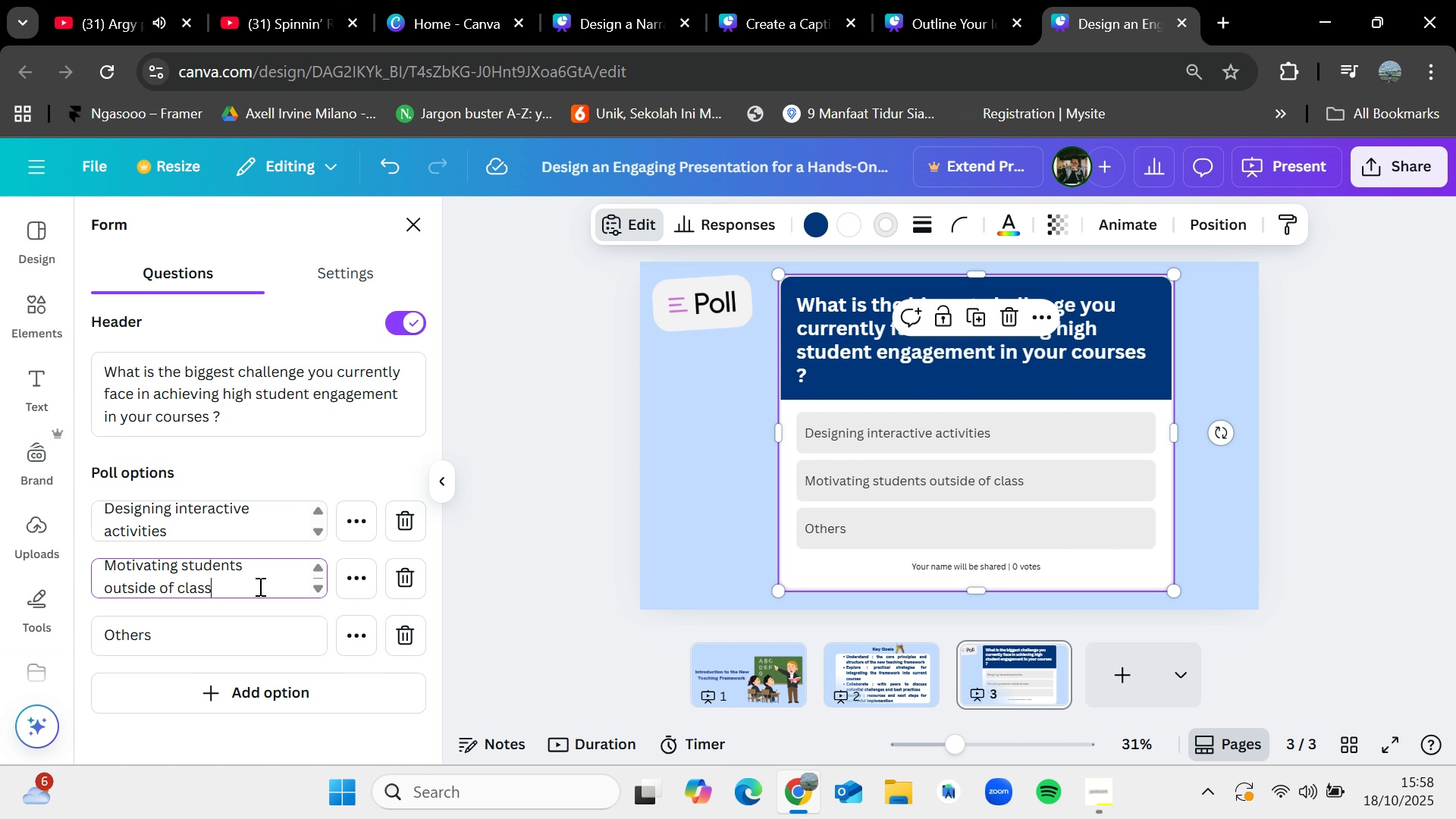 
 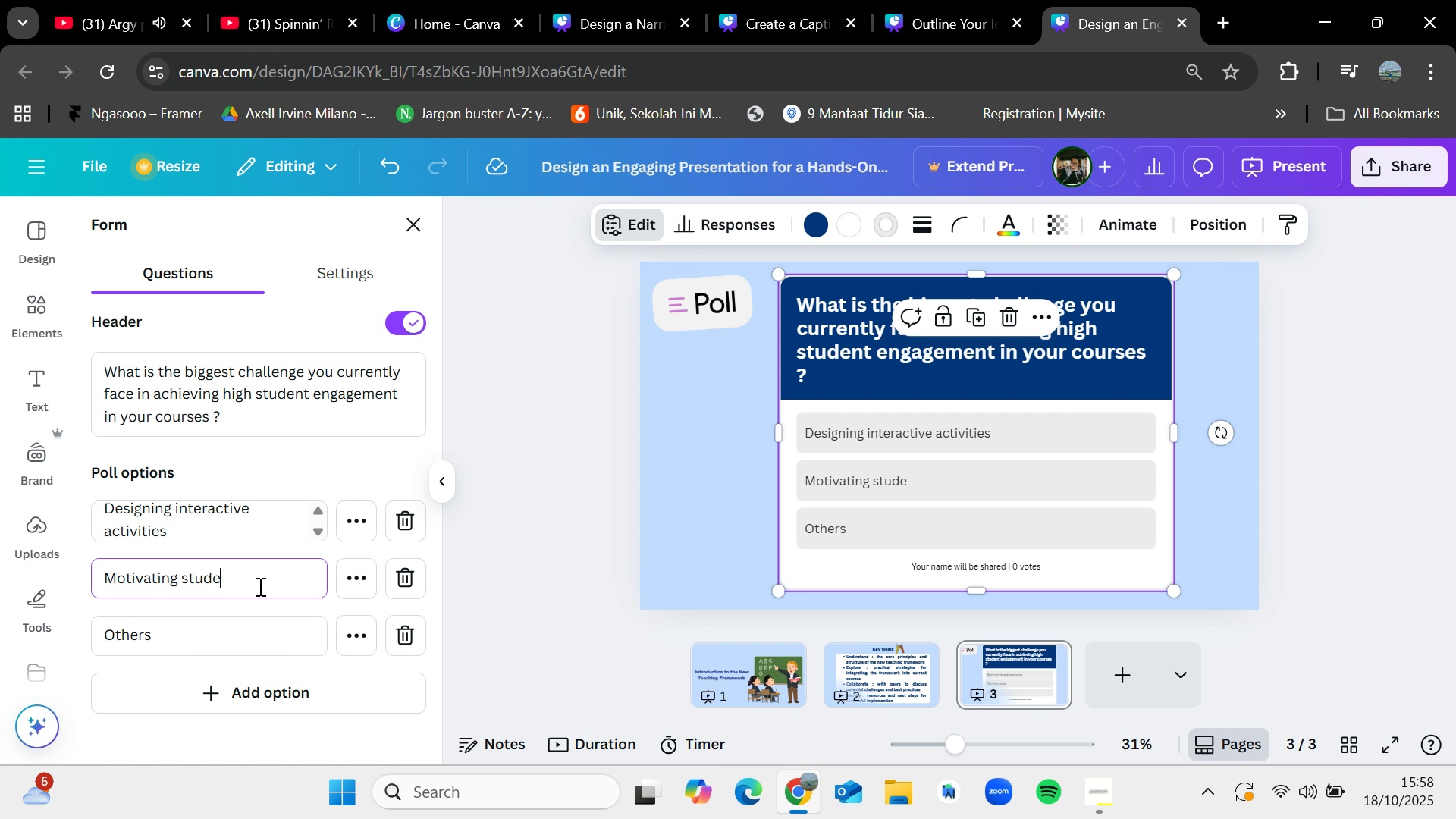 
hold_key(key=I, duration=14.05)
 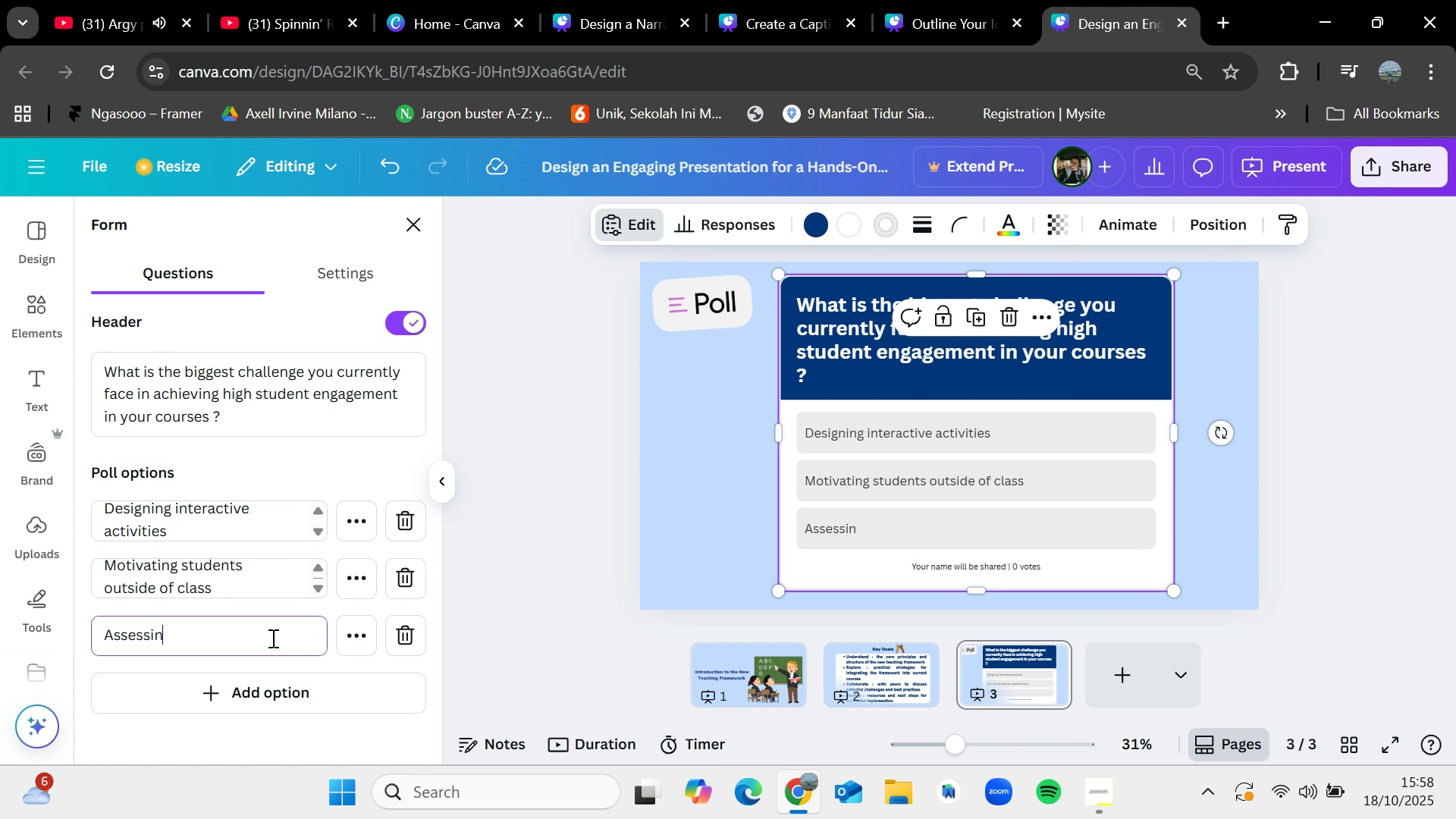 
scroll: coordinate [358, 549], scroll_direction: down, amount: 1.0
 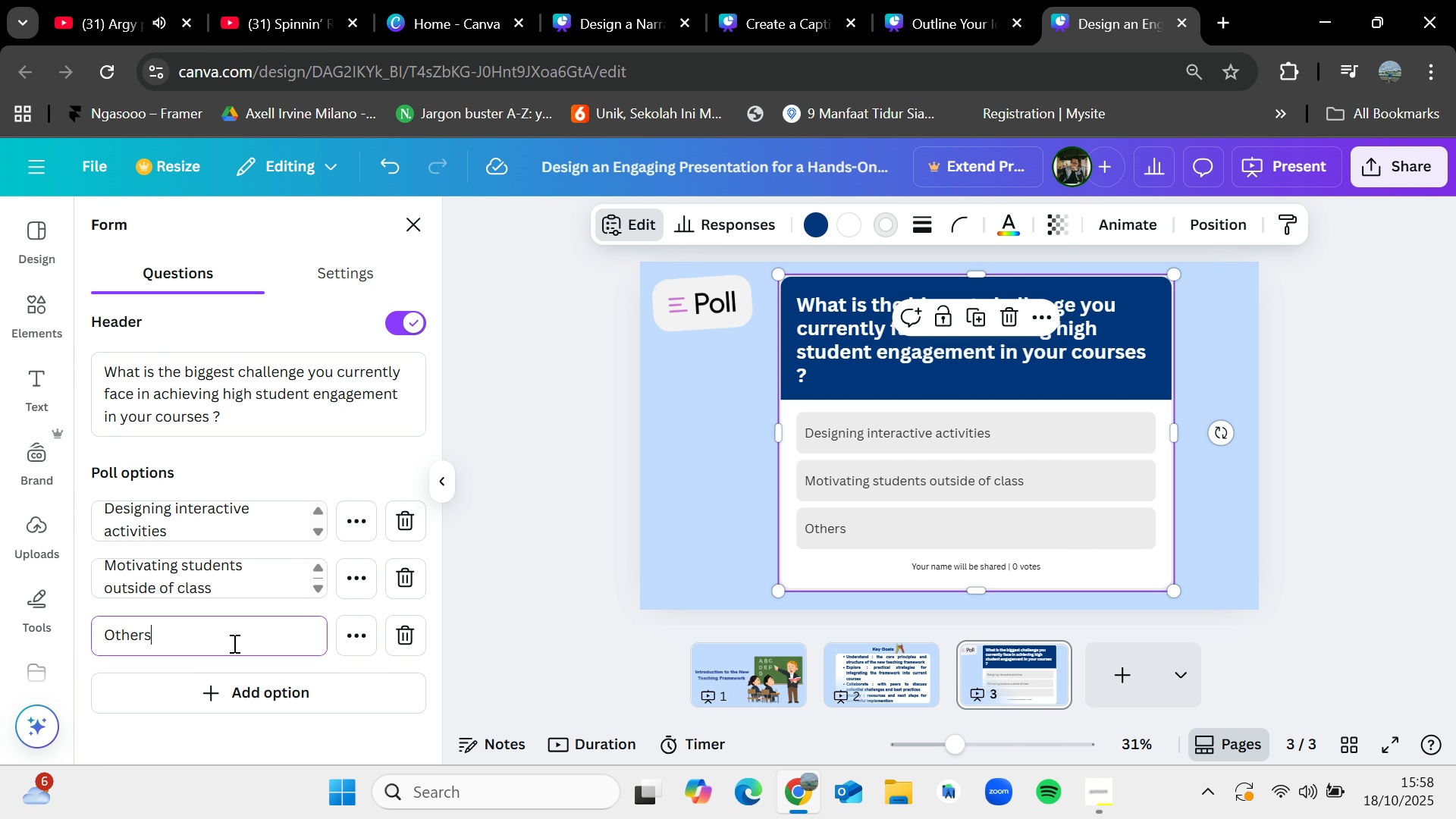 
double_click([233, 643])
 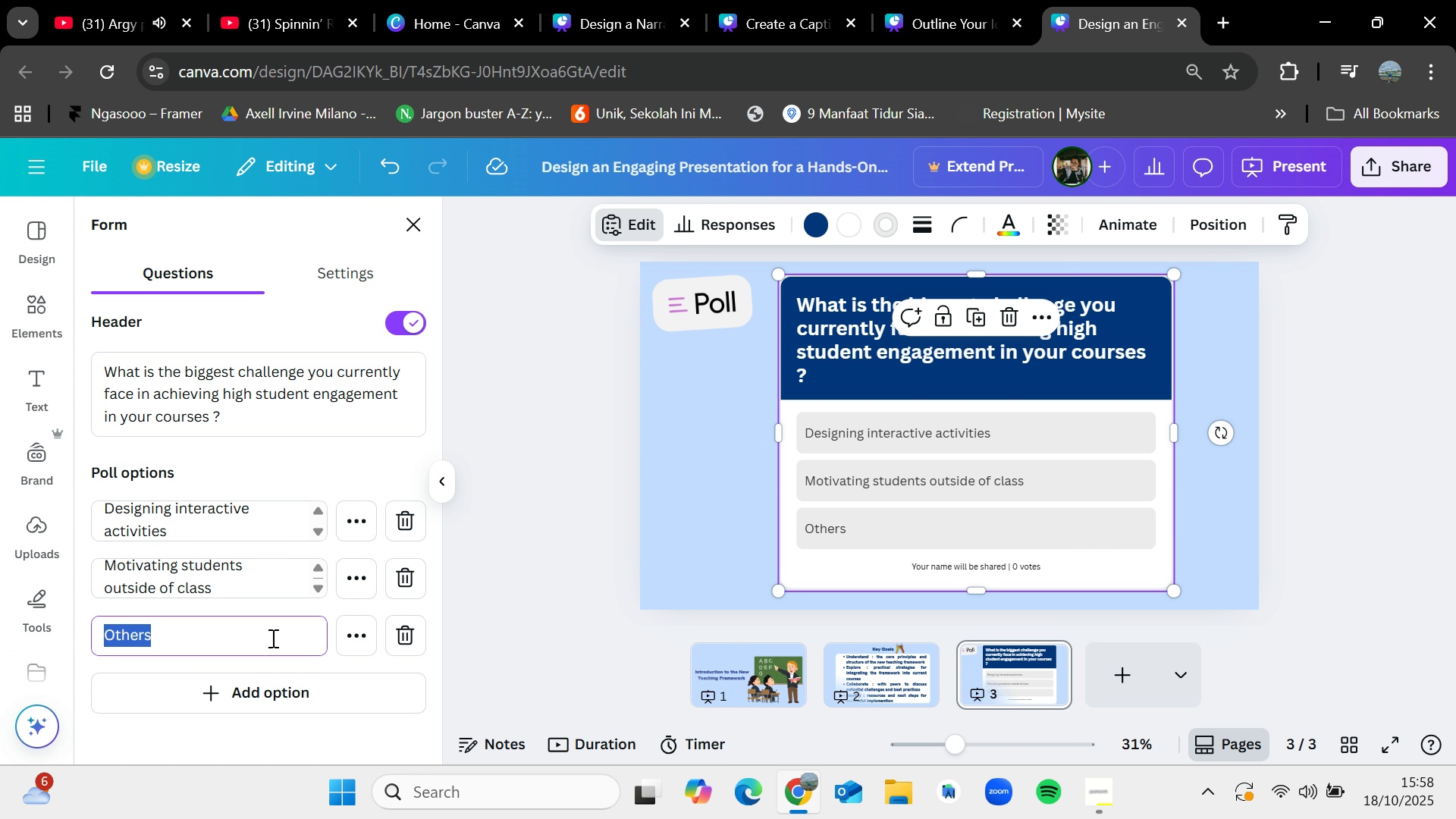 
key(Backspace)
type(Assessng deep learning outcomes)
 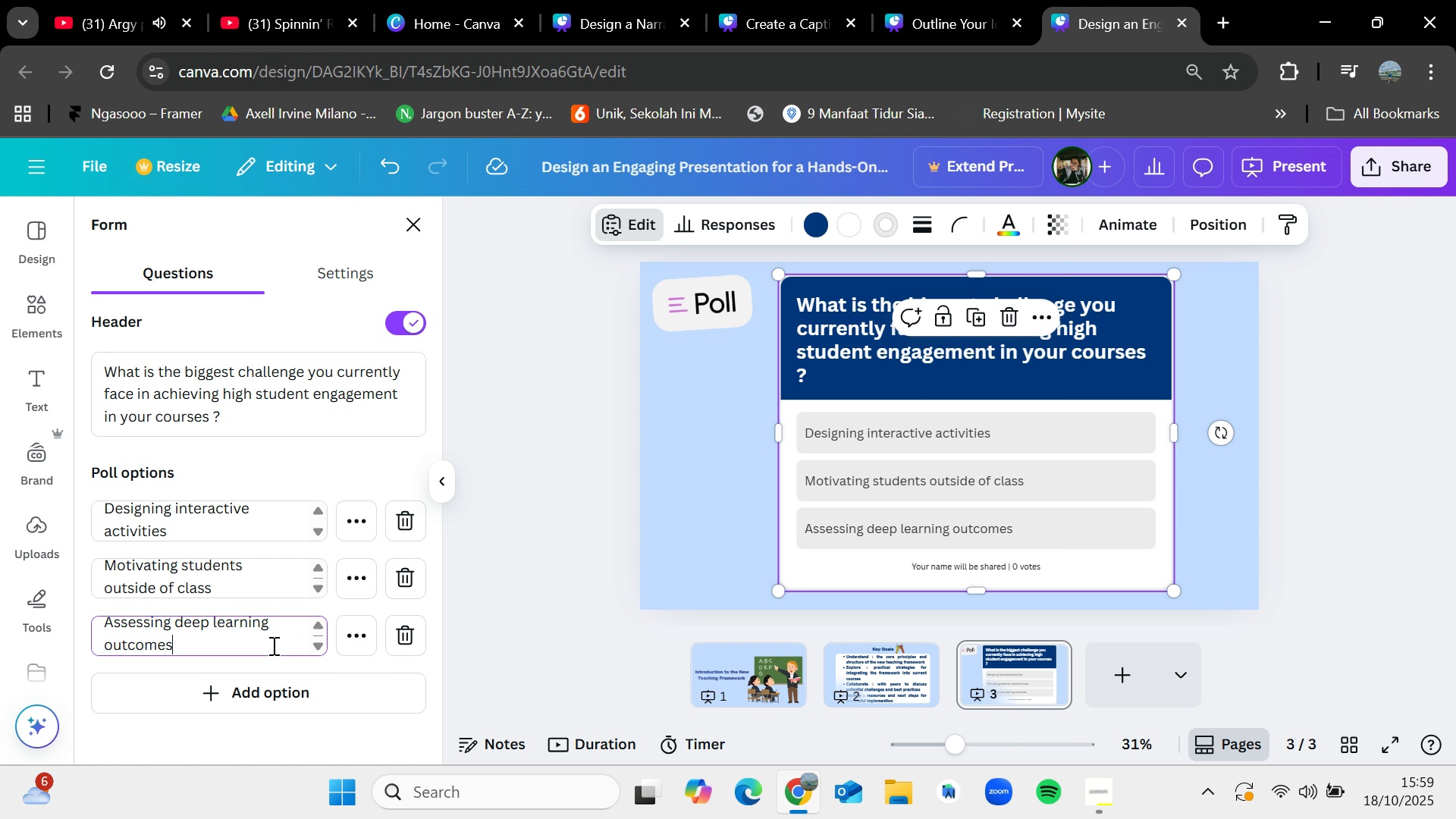 
left_click([282, 681])
 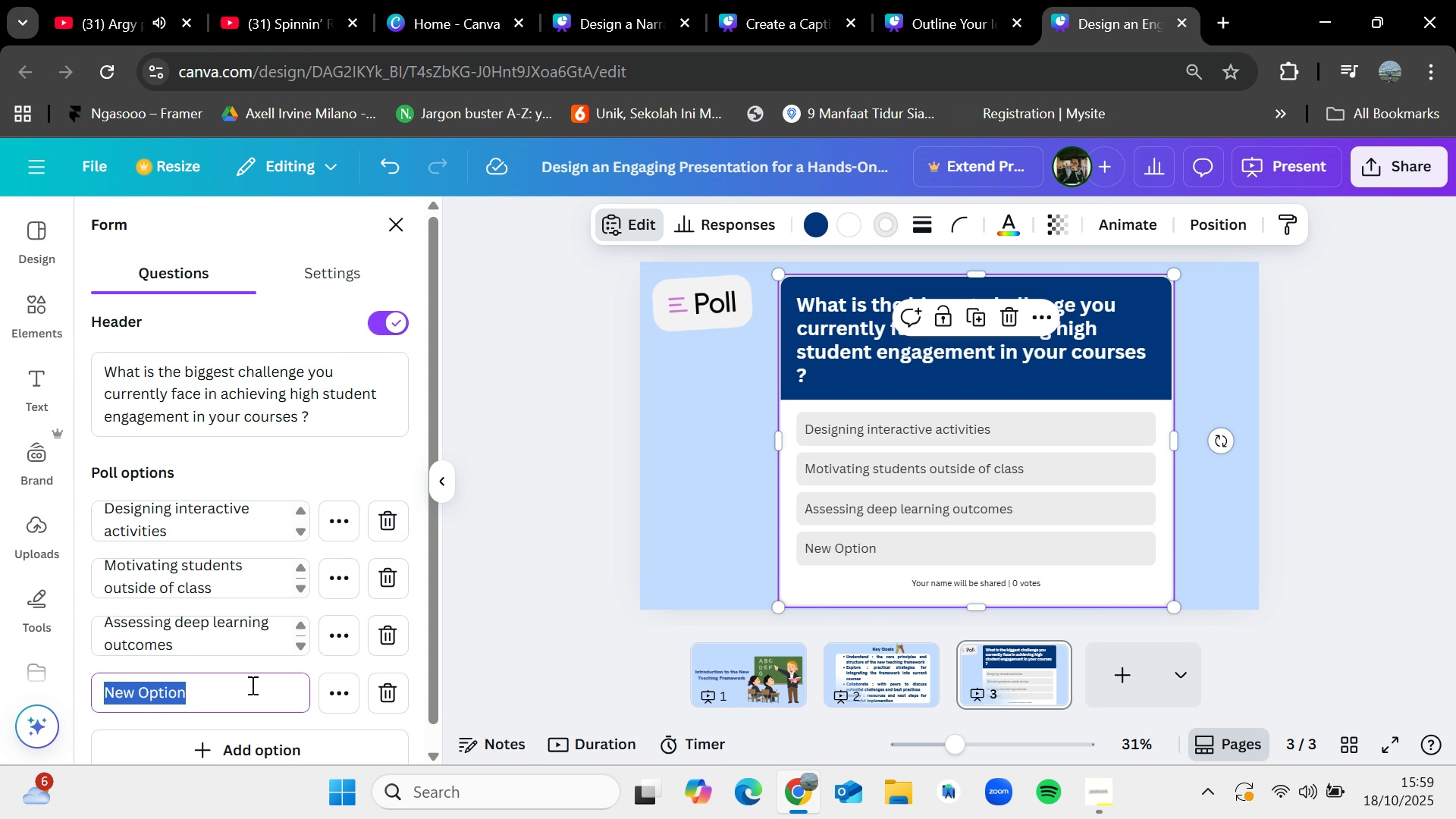 
key(Backspace)
type(Incorporating new technology effectively)
 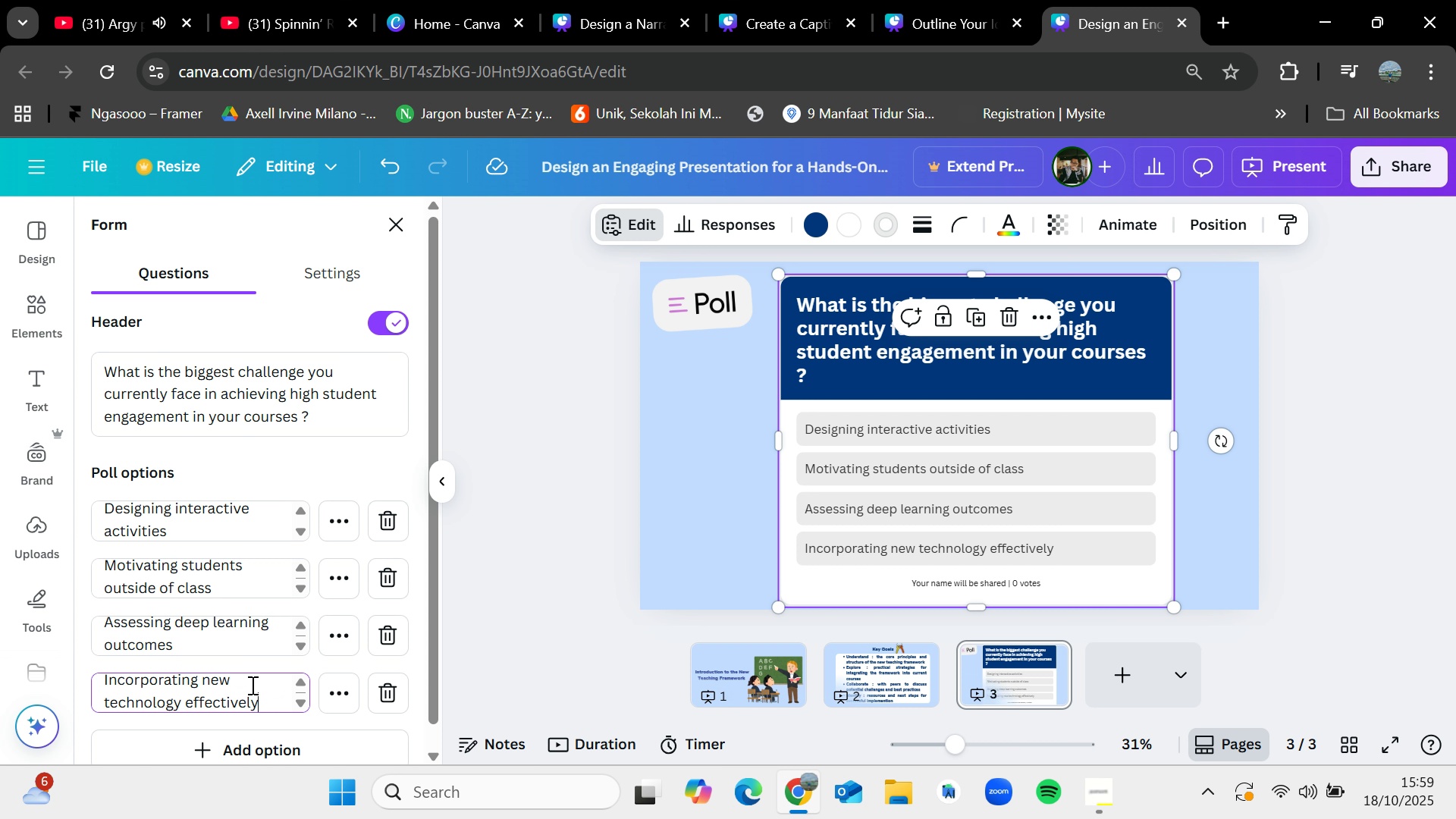 
left_click([576, 547])
 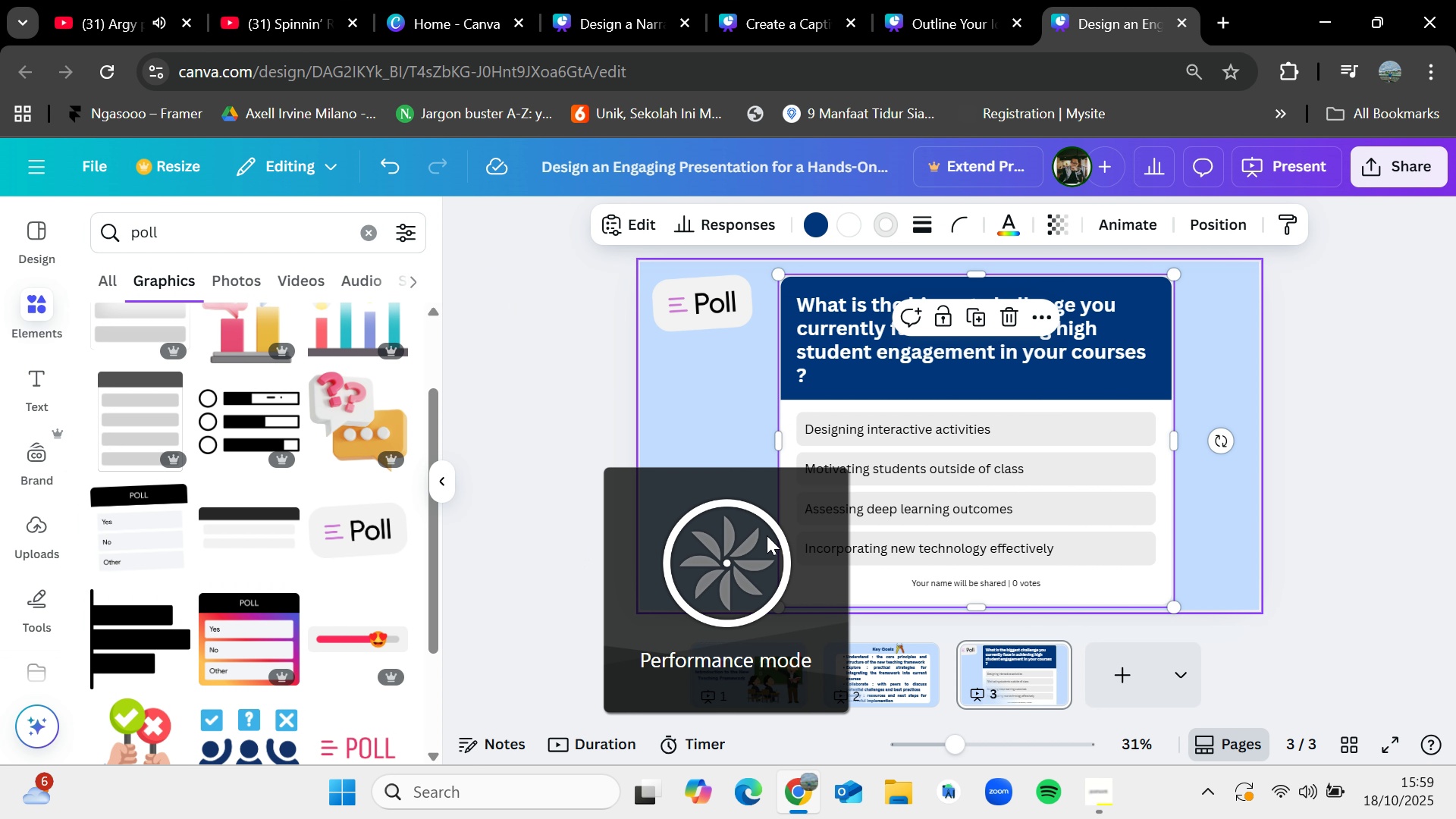 
left_click_drag(start_coordinate=[1175, 609], to_coordinate=[1149, 582])
 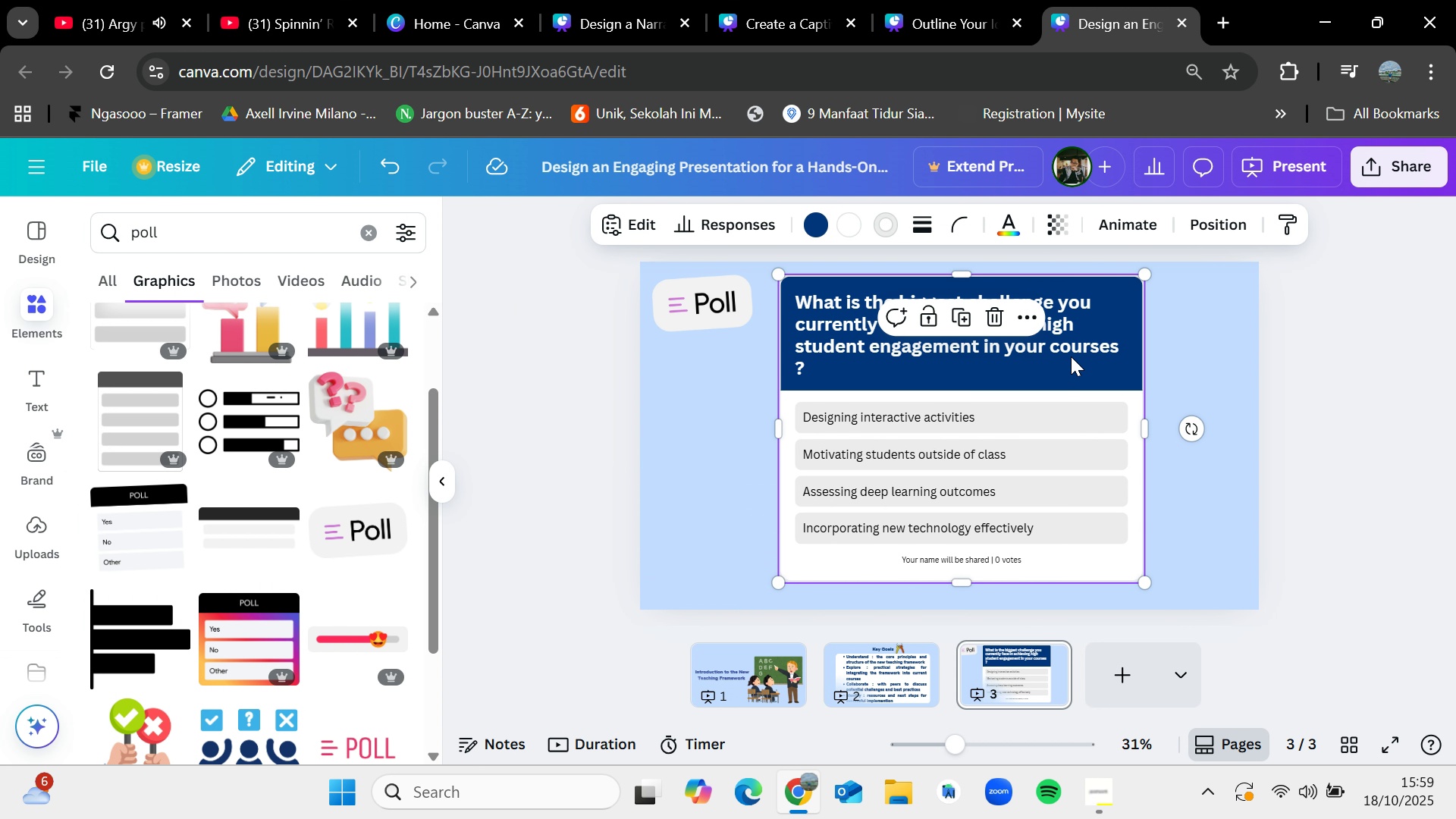 
left_click_drag(start_coordinate=[1071, 356], to_coordinate=[1071, 364])
 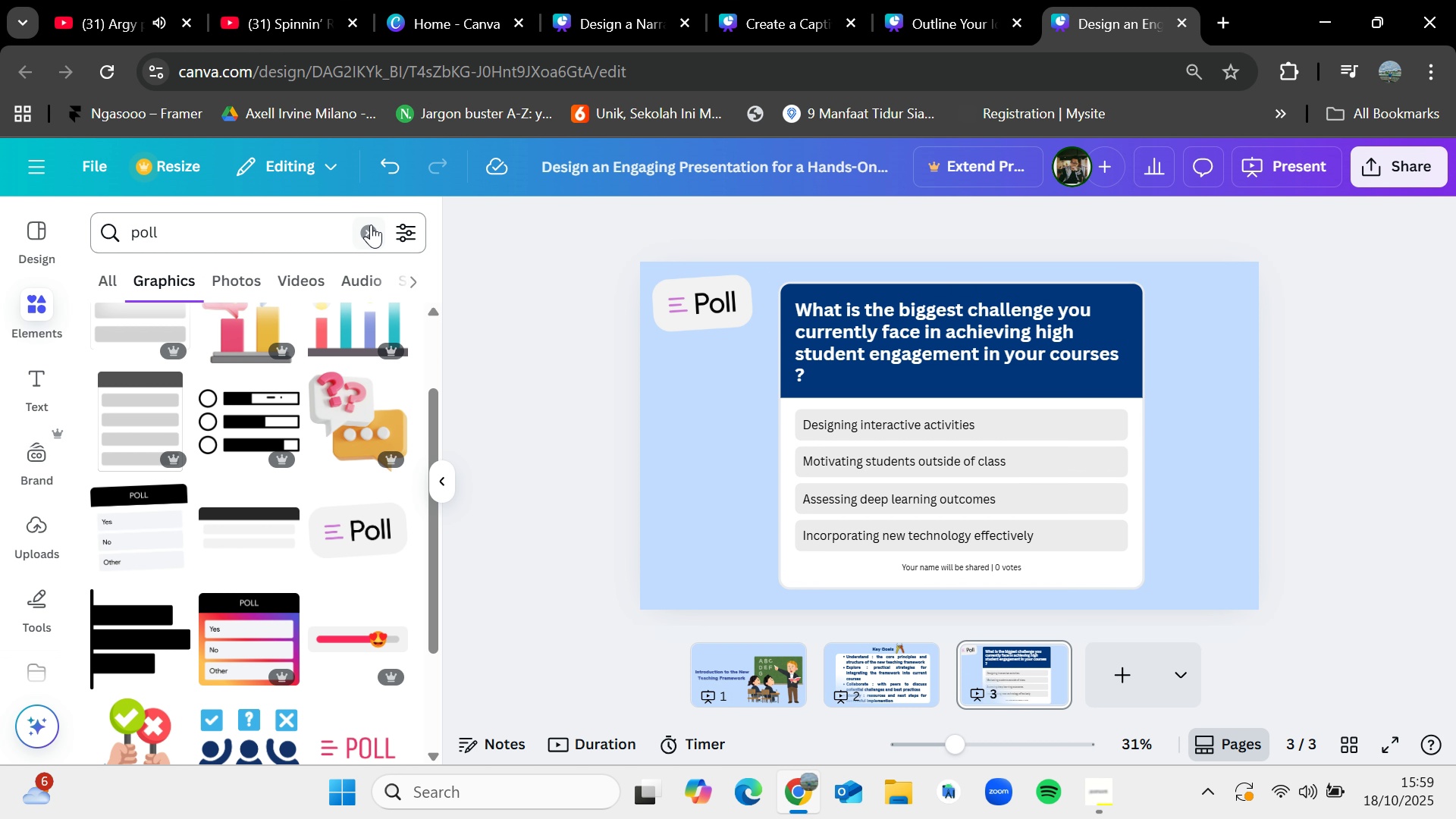 
left_click([375, 224])
 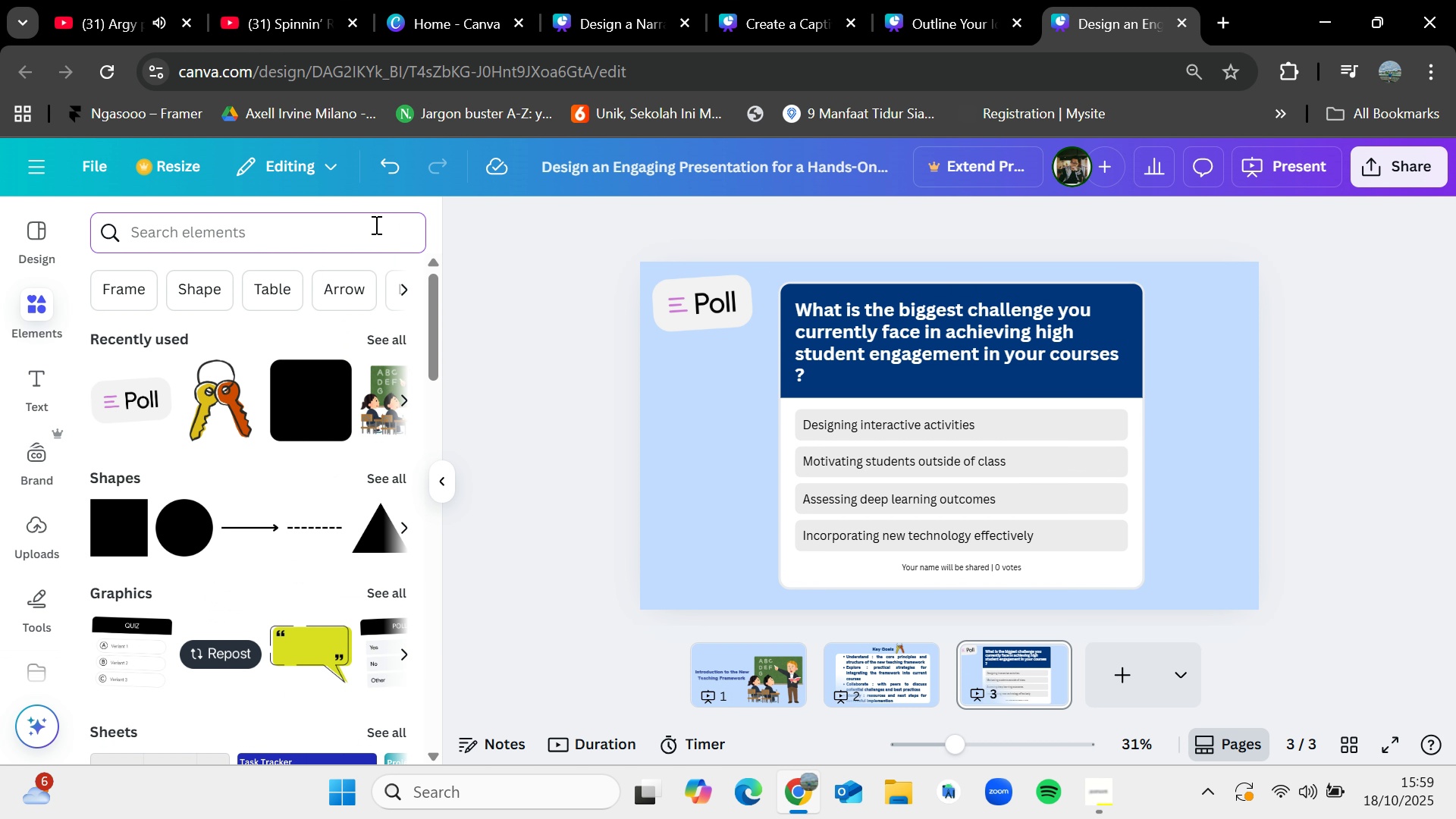 
type(challenges)
 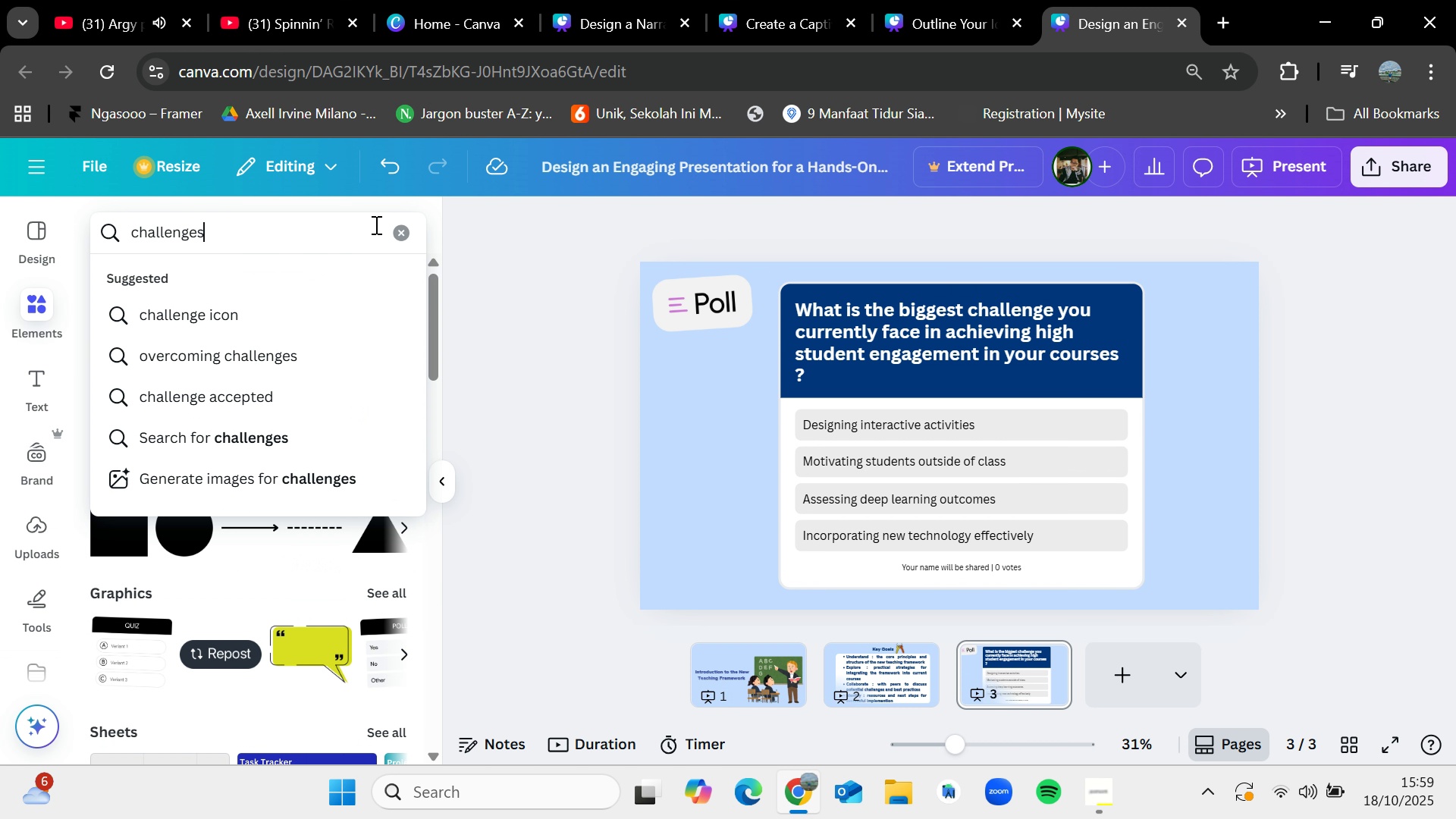 
key(Enter)
 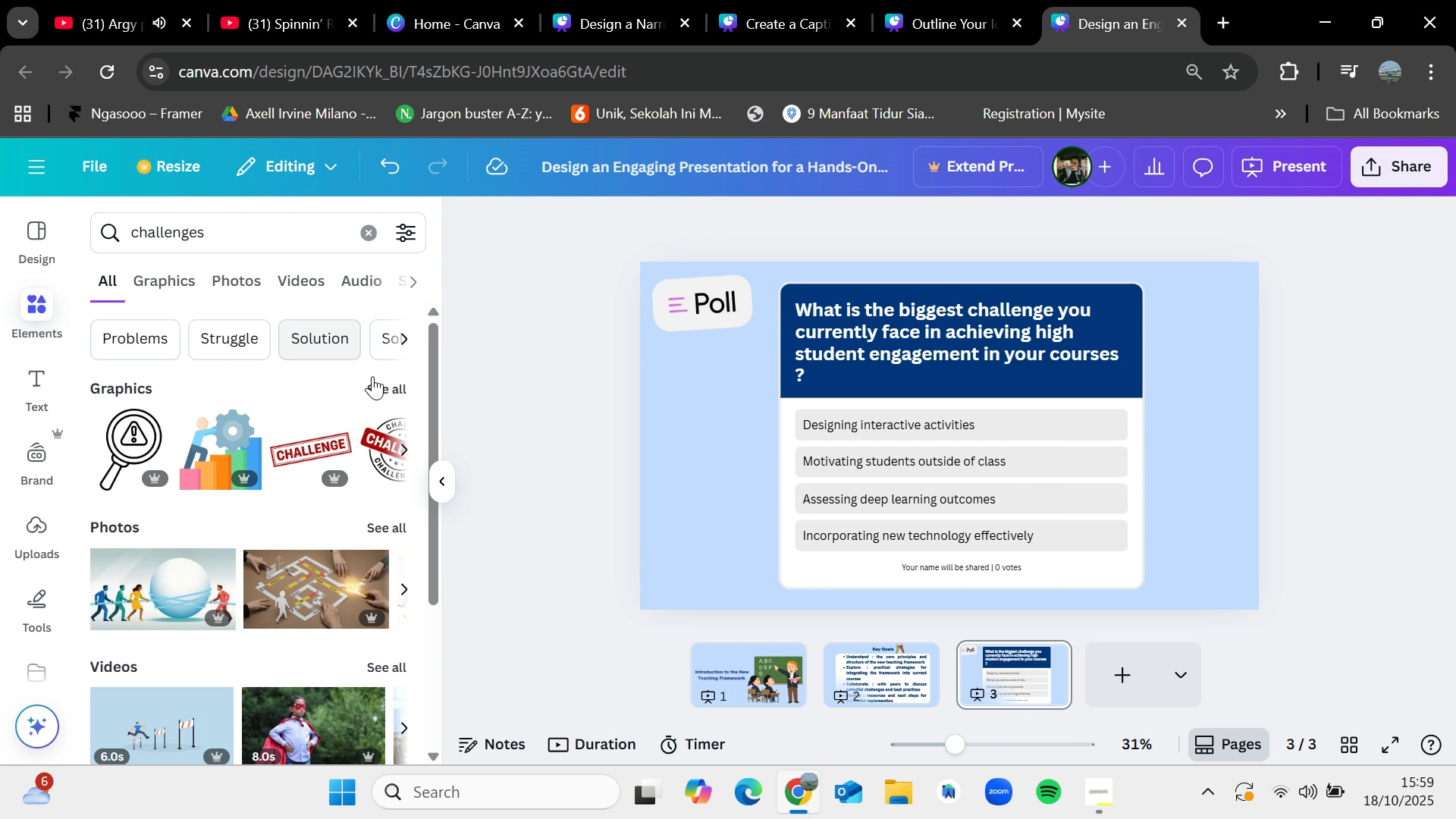 
left_click([382, 380])
 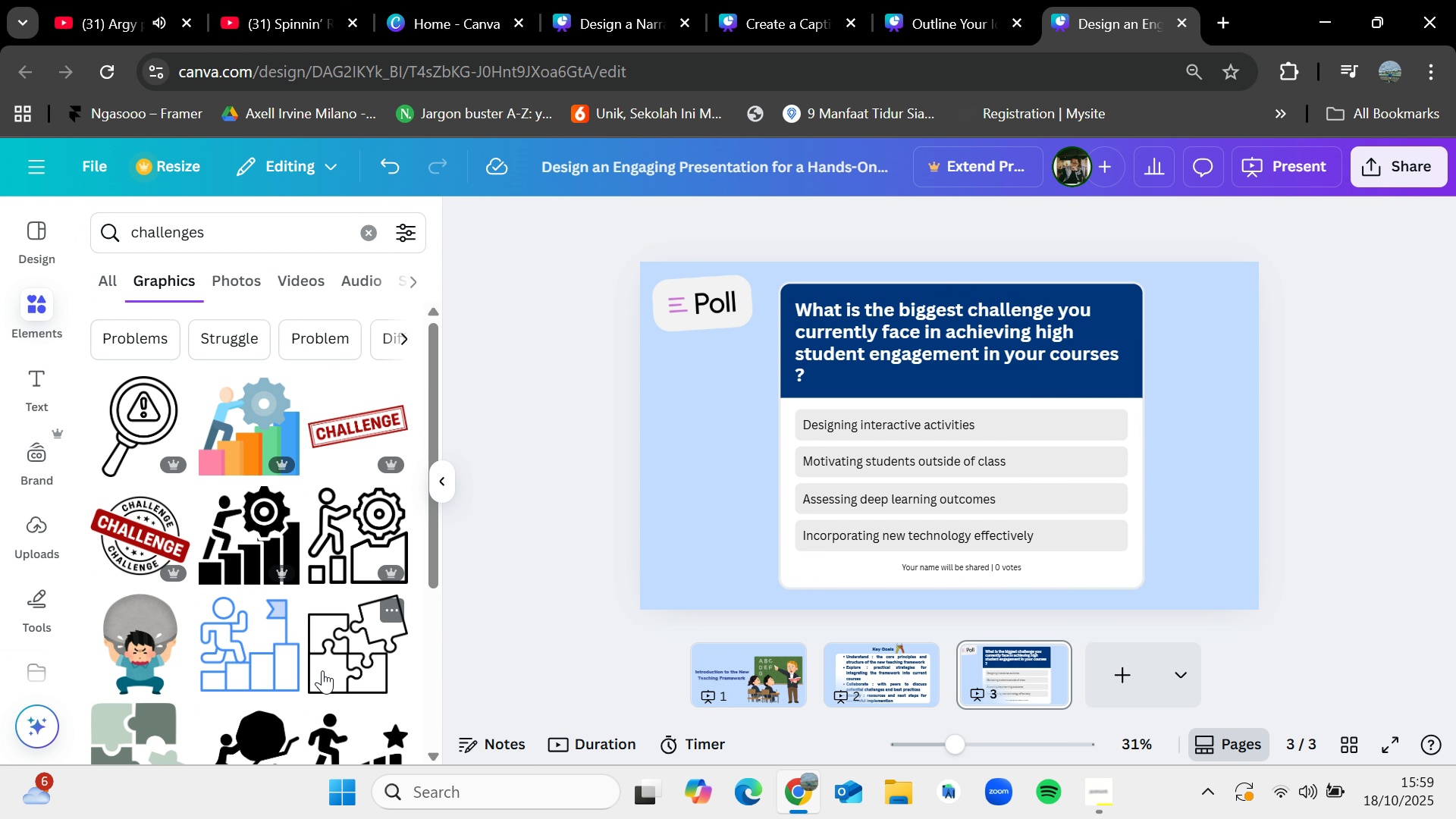 
scroll: coordinate [262, 646], scroll_direction: down, amount: 1.0
 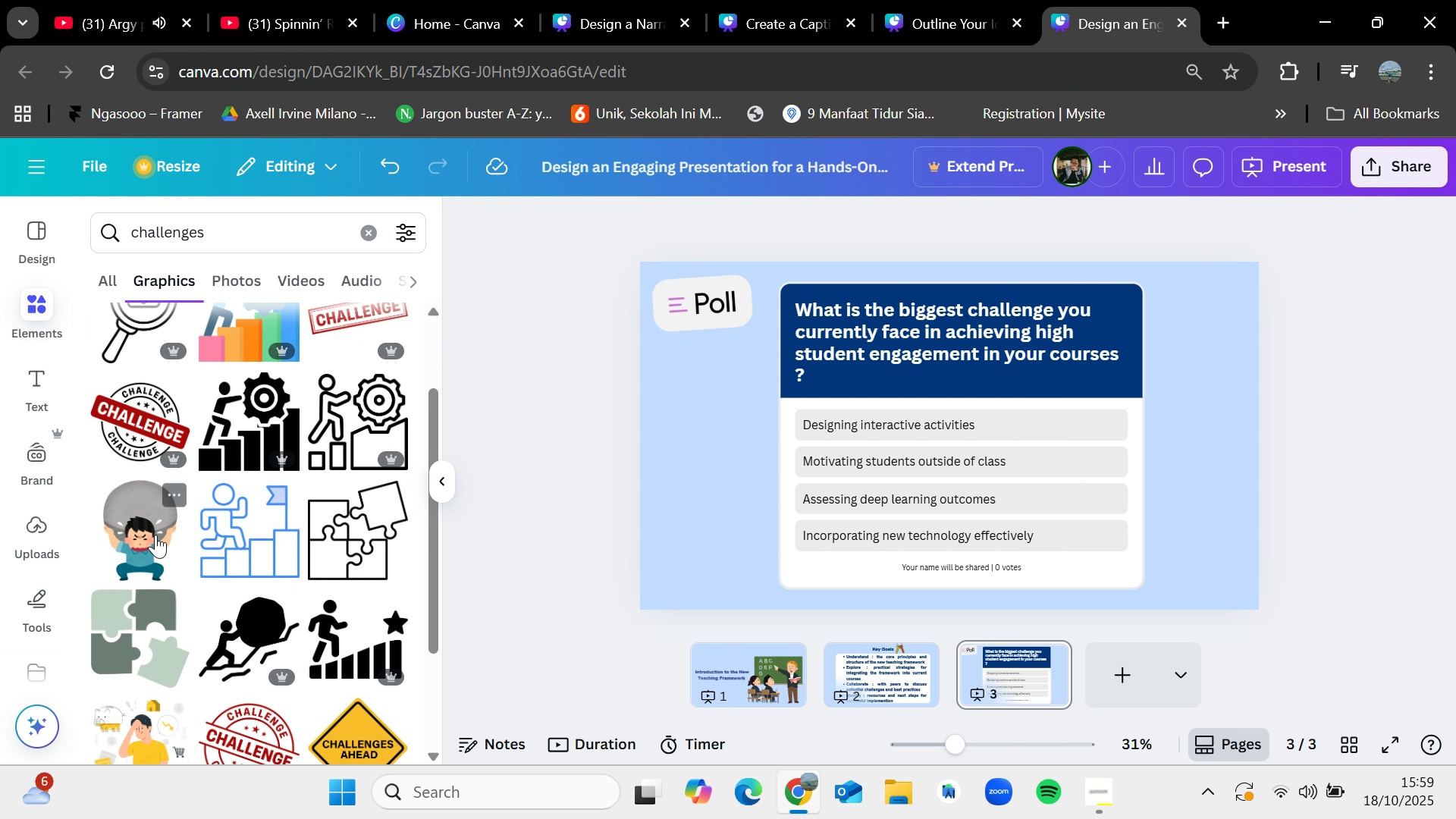 
left_click_drag(start_coordinate=[148, 535], to_coordinate=[717, 387])
 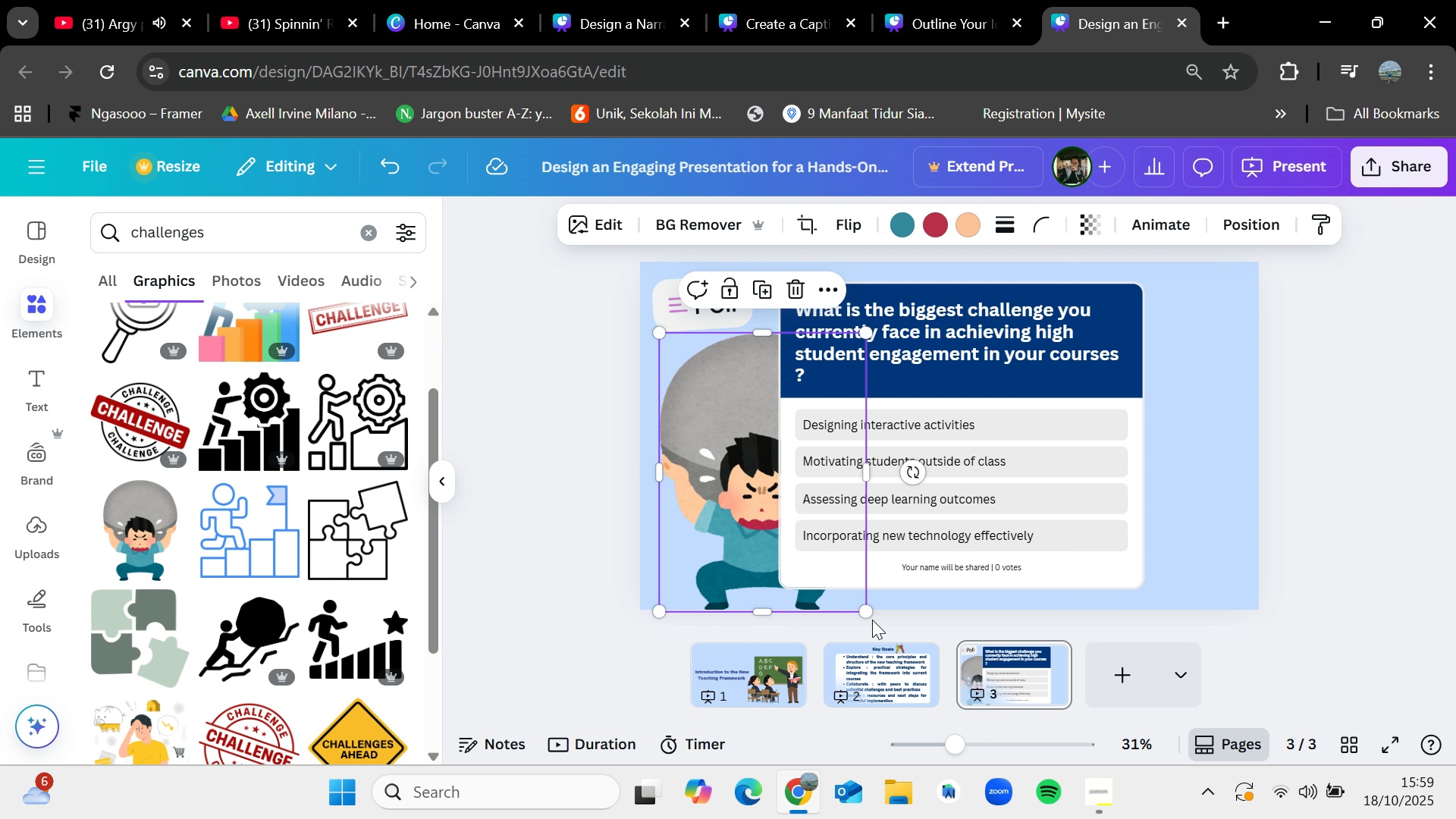 
left_click_drag(start_coordinate=[868, 611], to_coordinate=[749, 513])
 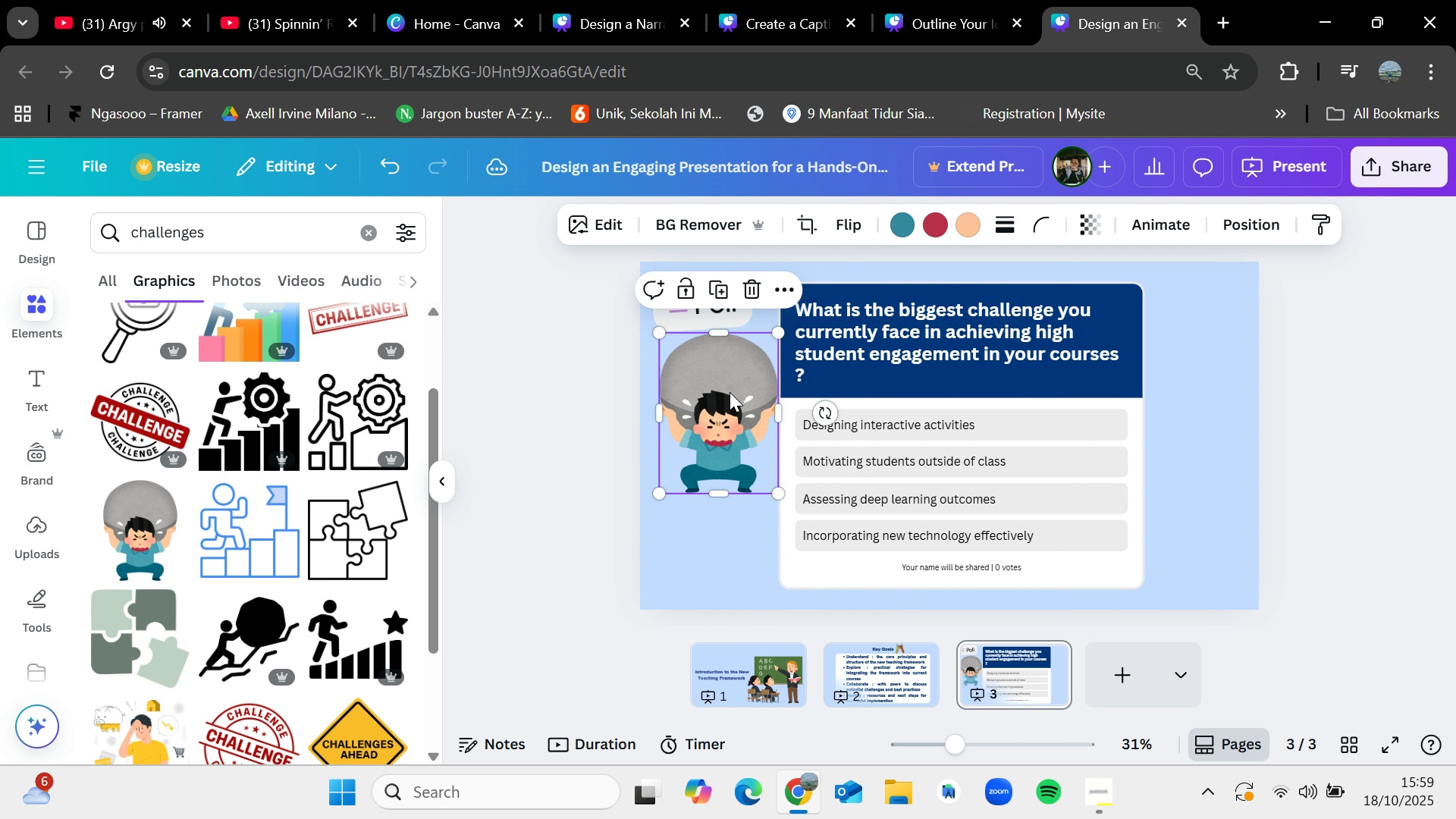 
left_click_drag(start_coordinate=[730, 391], to_coordinate=[717, 489])
 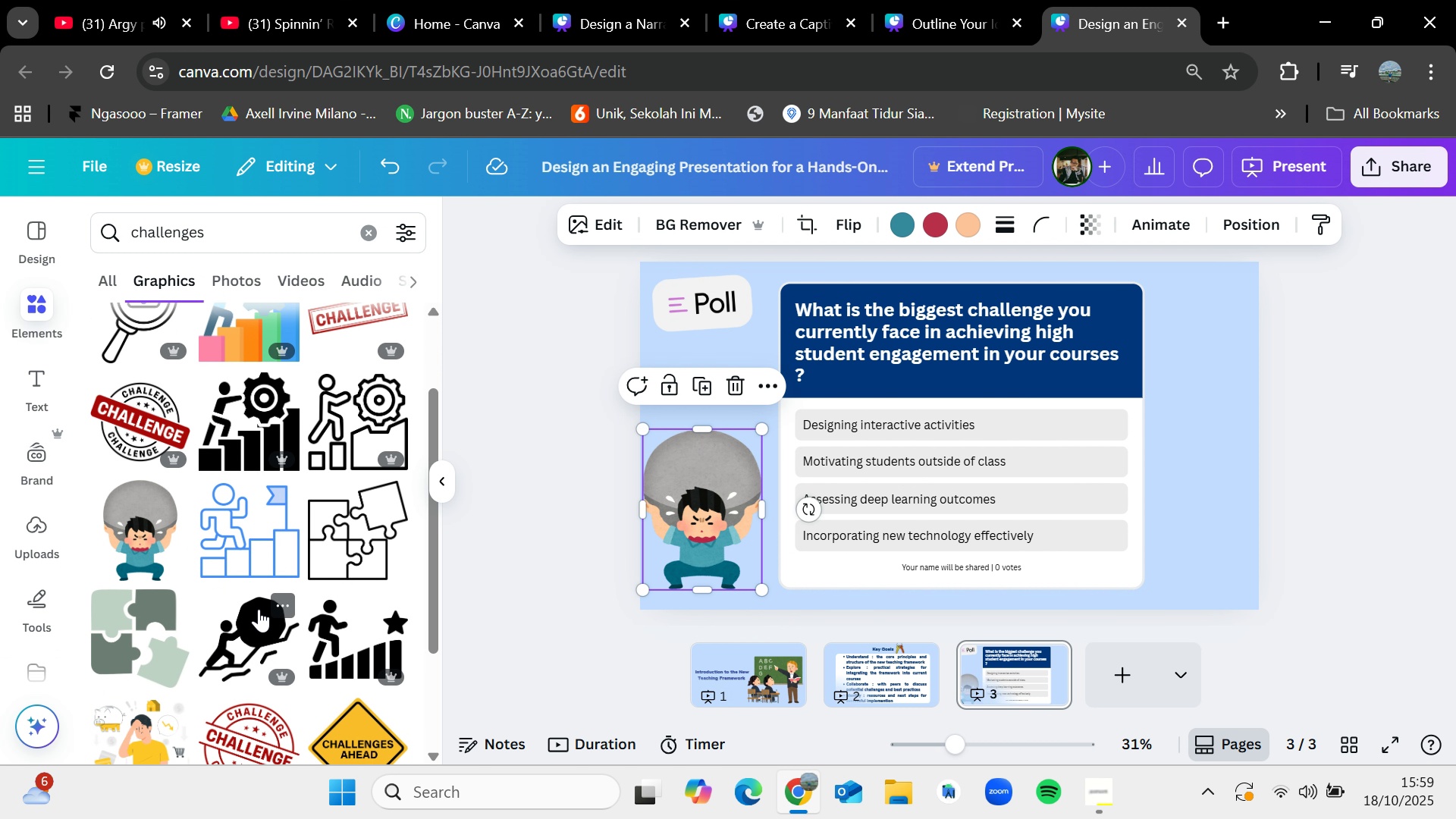 
scroll: coordinate [261, 593], scroll_direction: down, amount: 2.0
 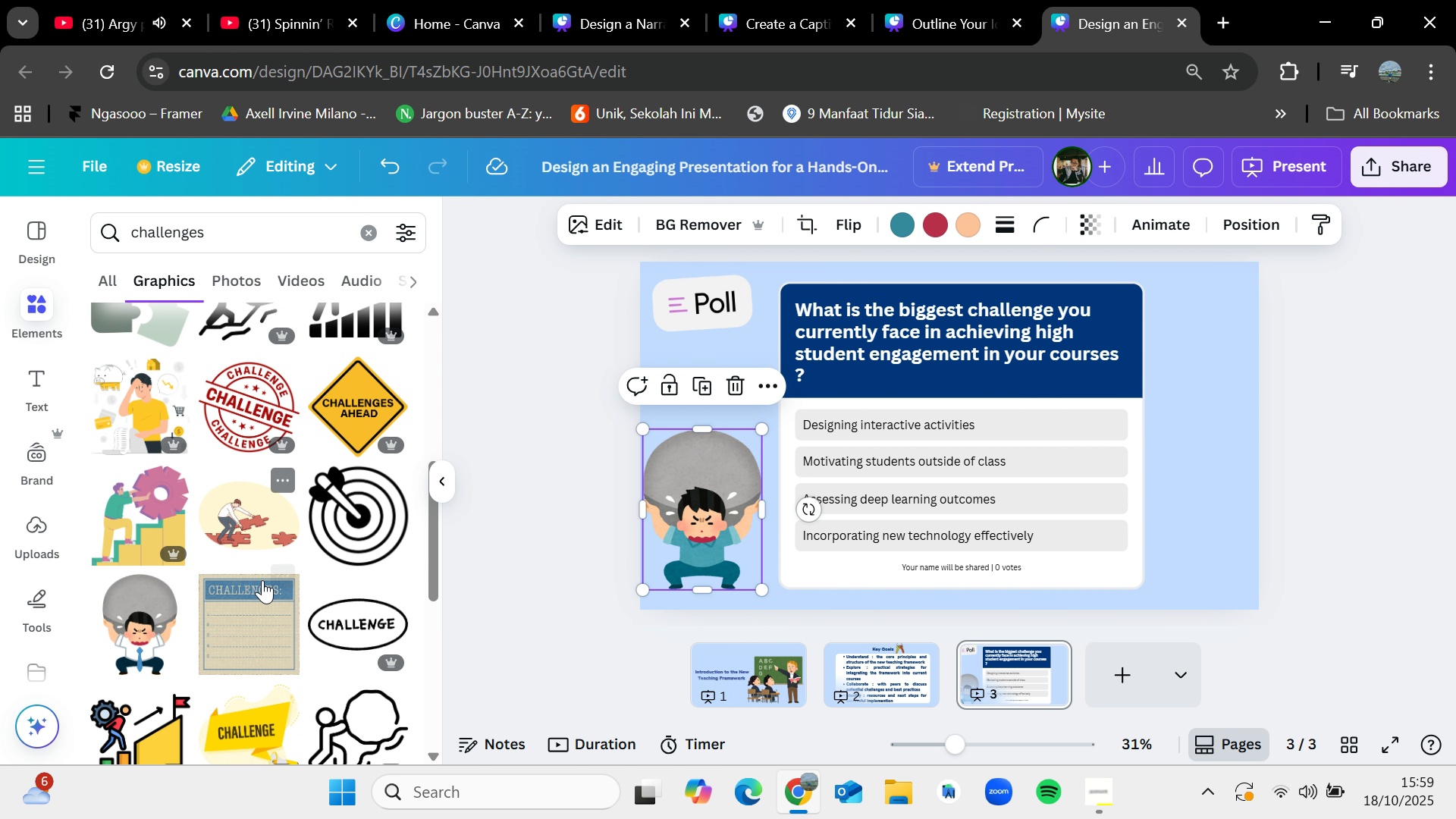 
left_click_drag(start_coordinate=[264, 538], to_coordinate=[953, 362])
 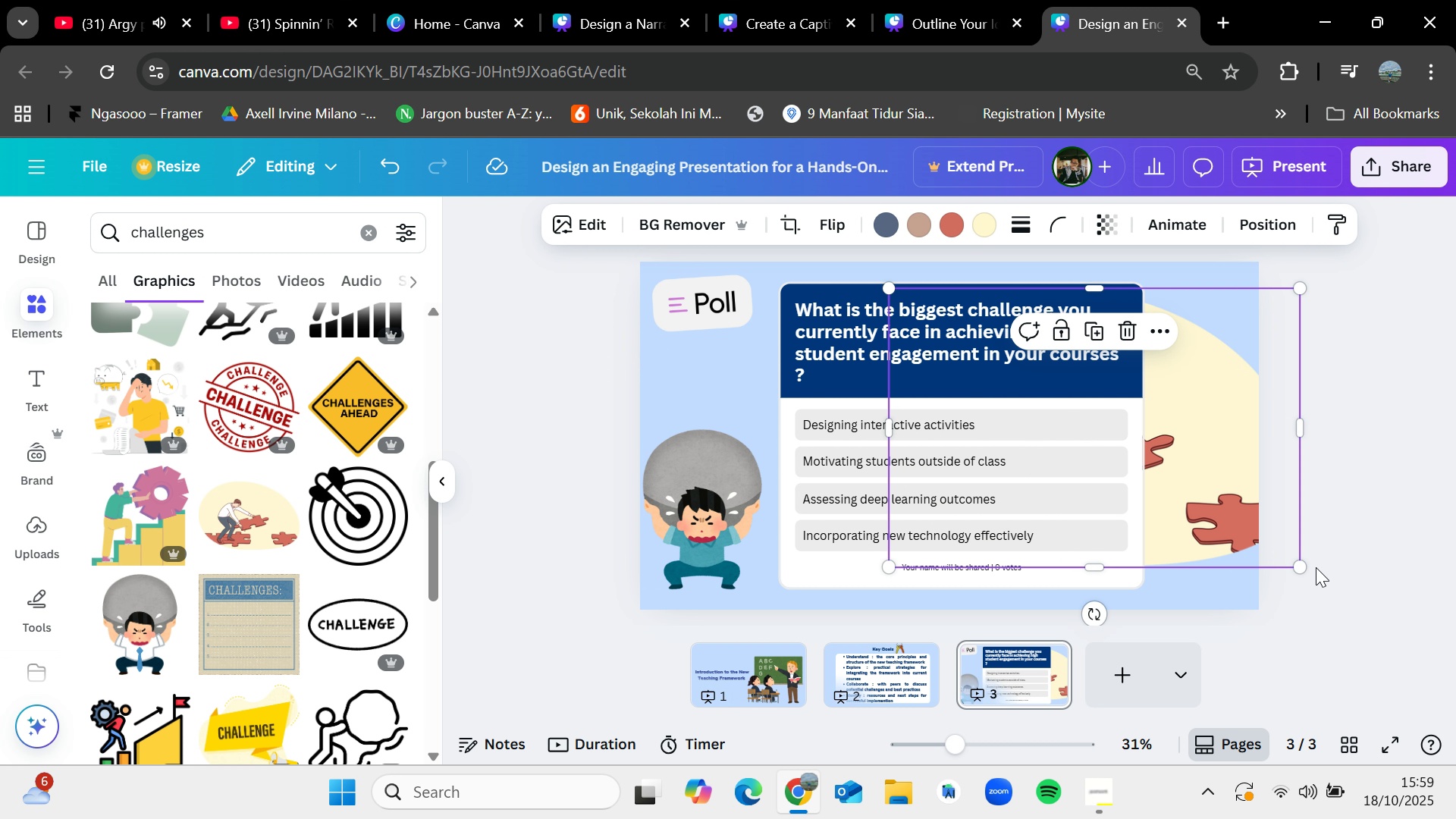 
left_click_drag(start_coordinate=[1298, 567], to_coordinate=[1065, 445])
 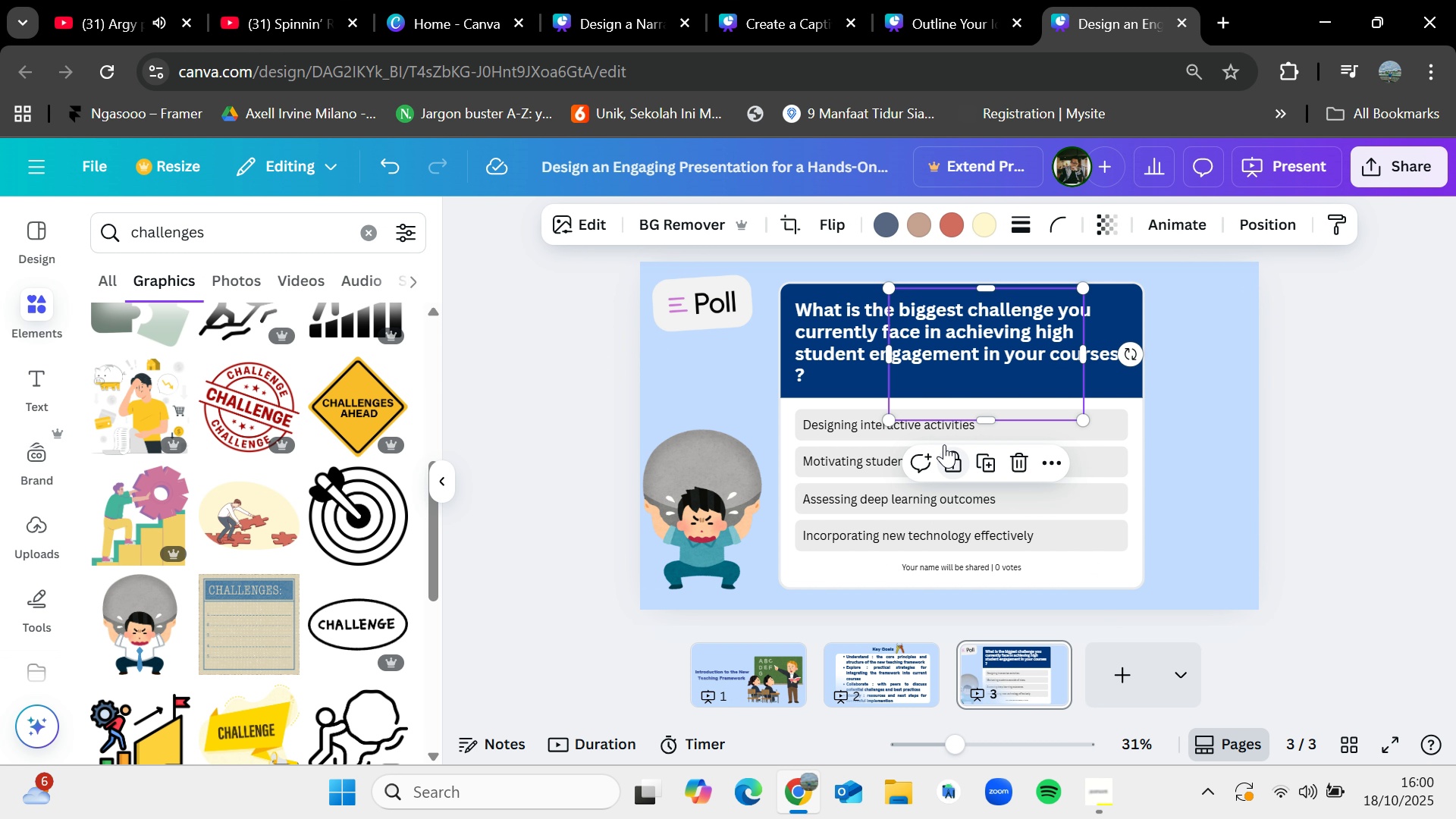 
left_click_drag(start_coordinate=[974, 350], to_coordinate=[1218, 522])
 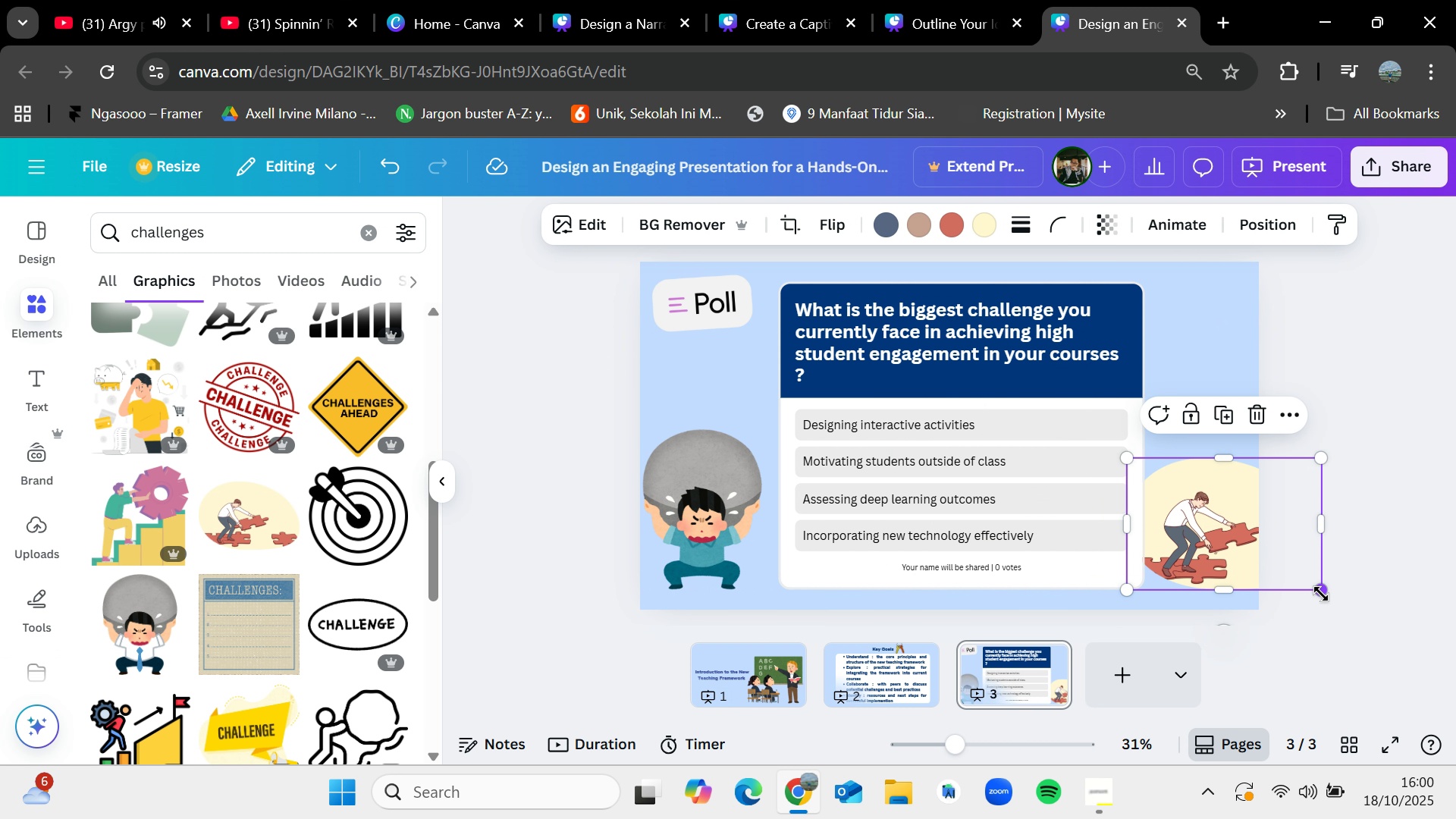 
left_click_drag(start_coordinate=[1321, 592], to_coordinate=[1269, 563])
 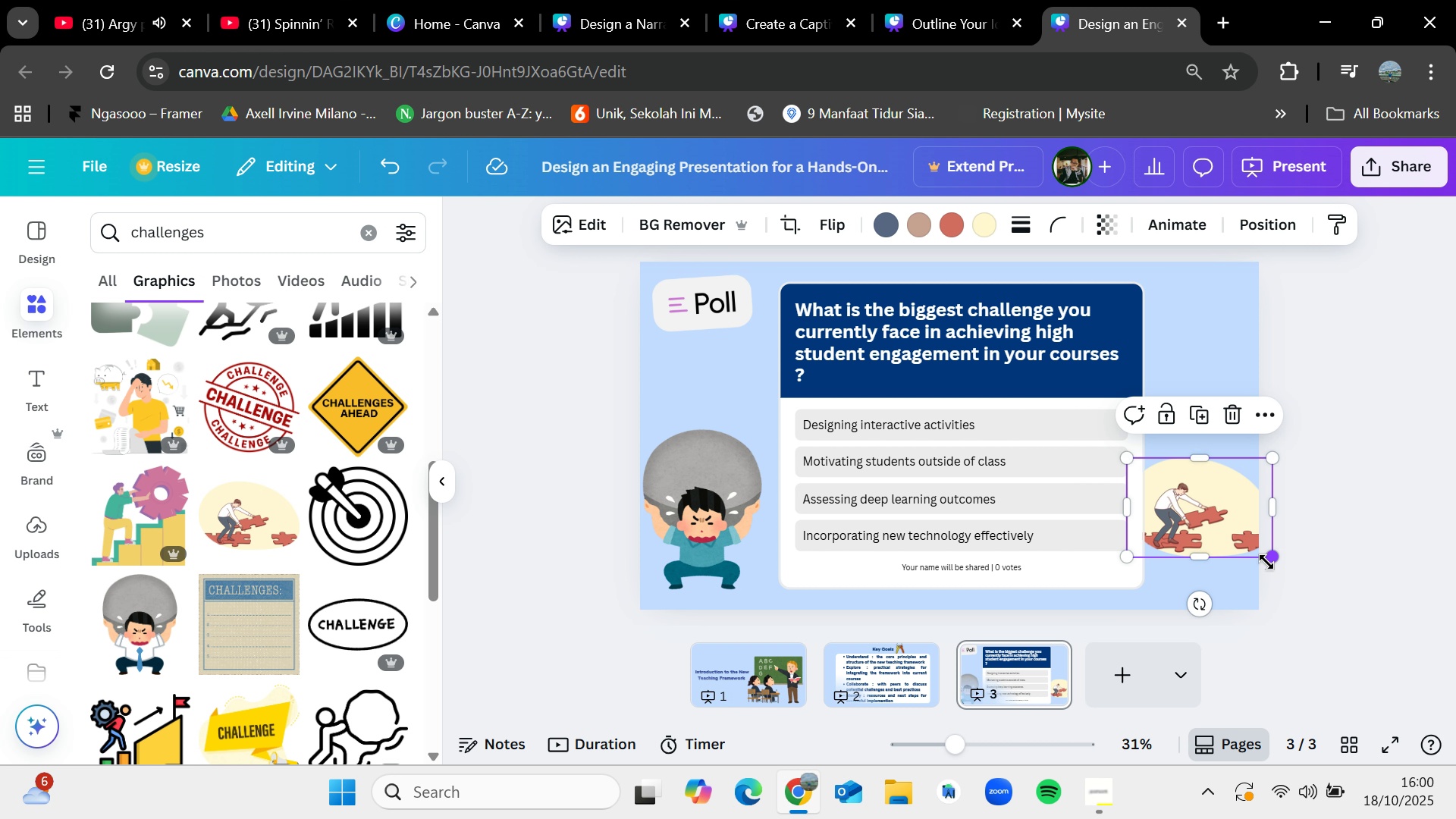 
key(Delete)
 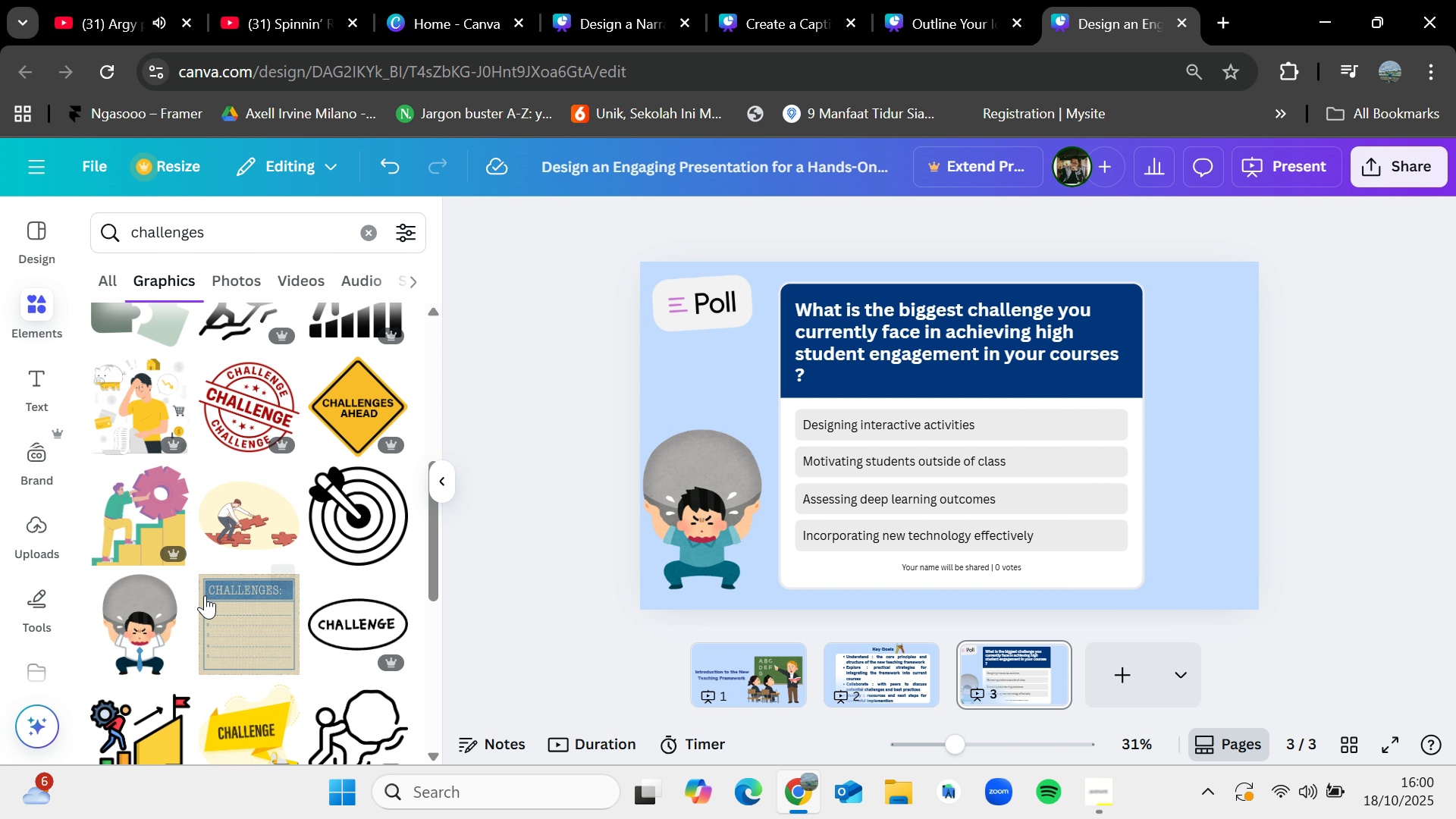 
left_click_drag(start_coordinate=[141, 634], to_coordinate=[1134, 416])
 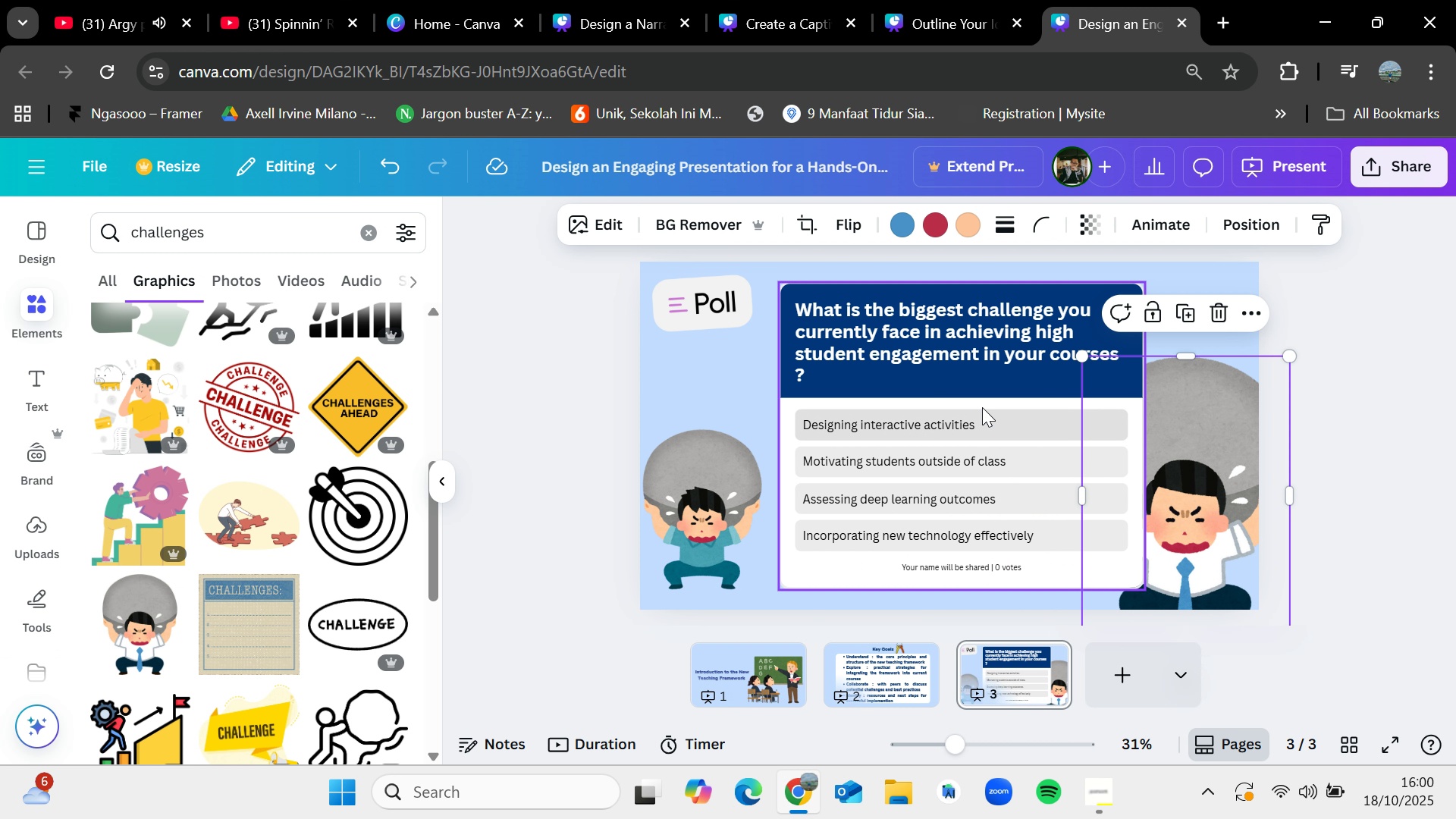 
left_click_drag(start_coordinate=[977, 369], to_coordinate=[969, 371])
 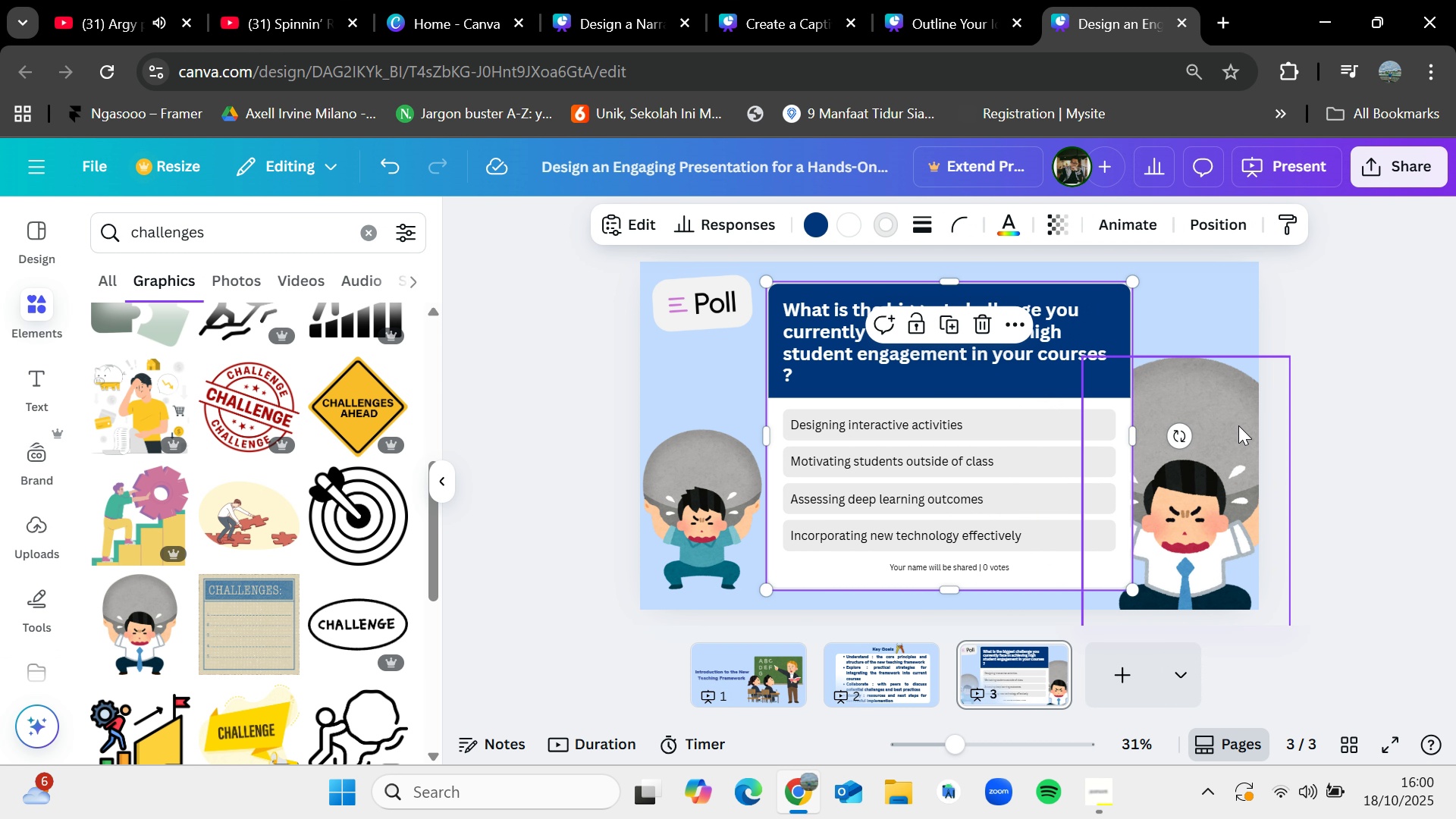 
left_click([1238, 425])
 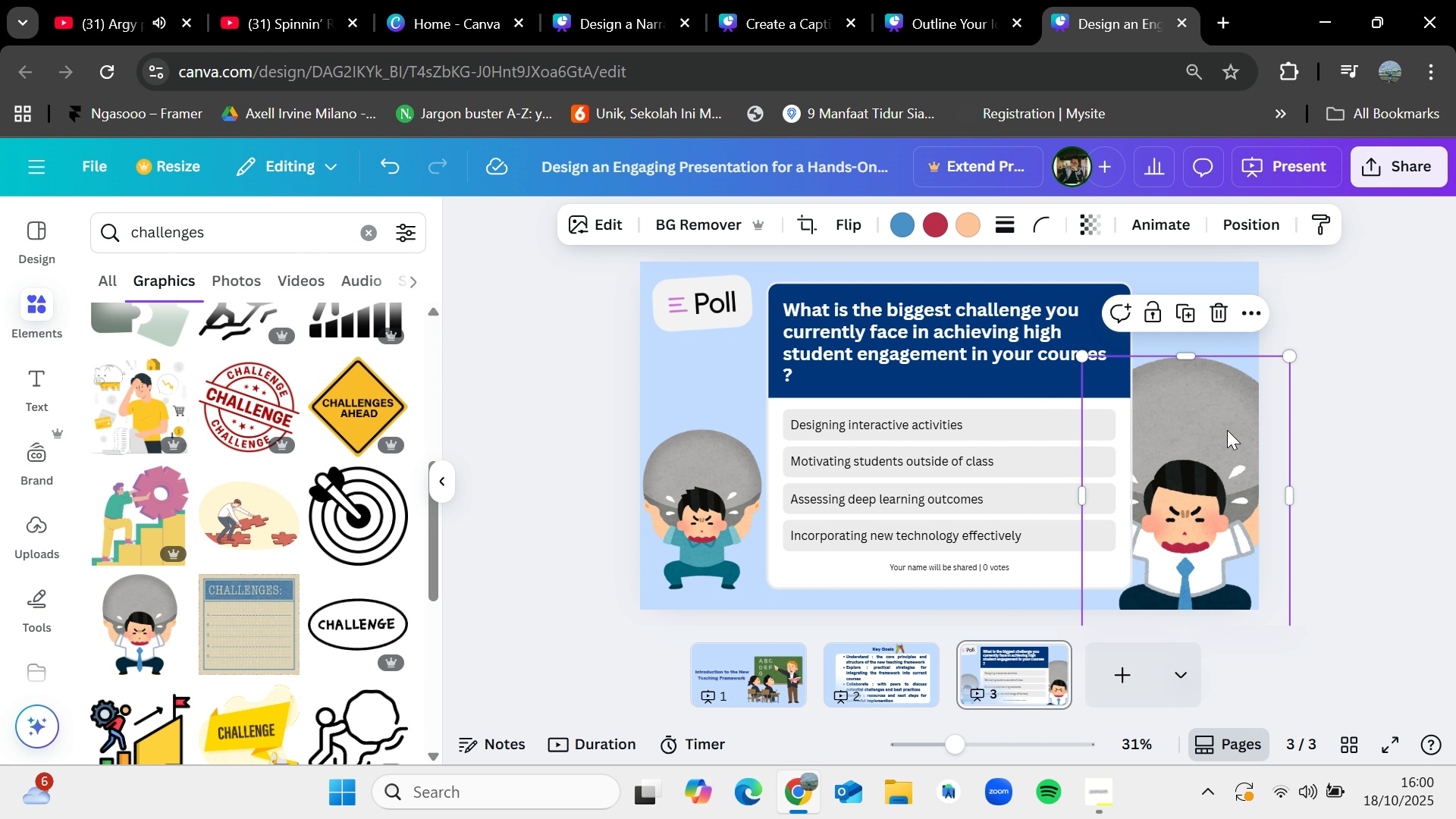 
left_click_drag(start_coordinate=[1226, 438], to_coordinate=[1195, 356])
 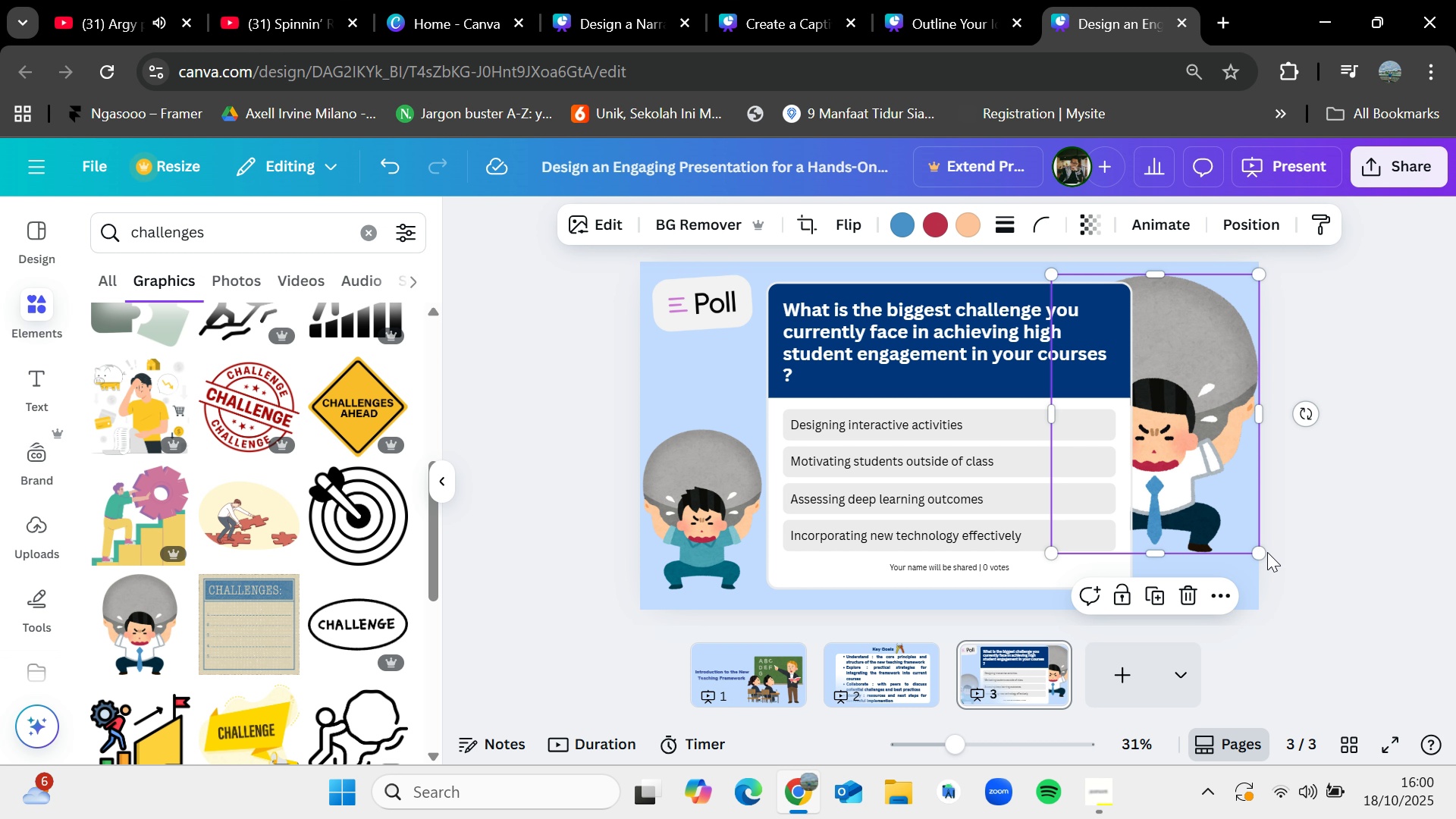 
left_click_drag(start_coordinate=[1266, 551], to_coordinate=[1157, 438])
 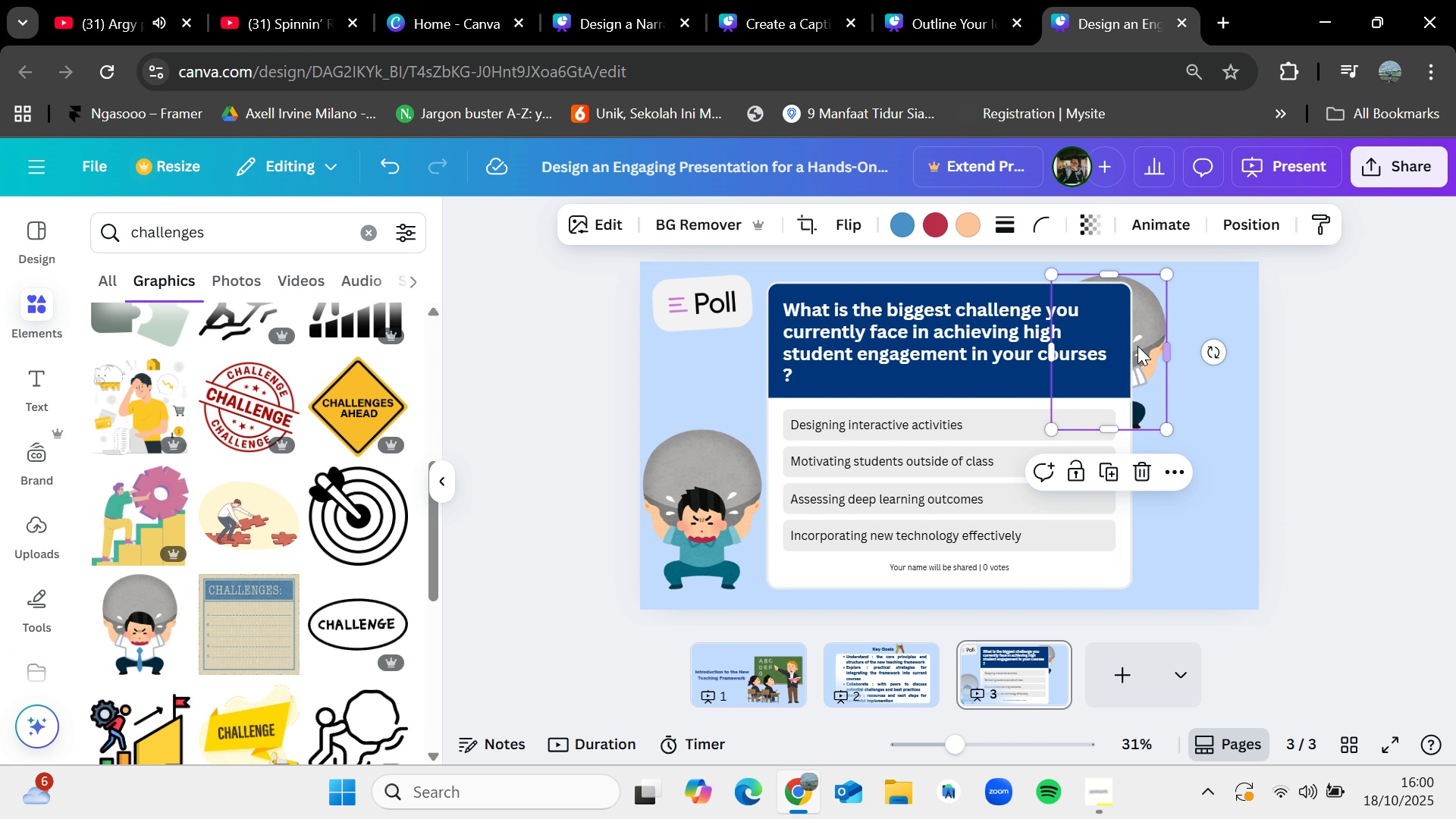 
left_click_drag(start_coordinate=[1137, 344], to_coordinate=[1229, 507])
 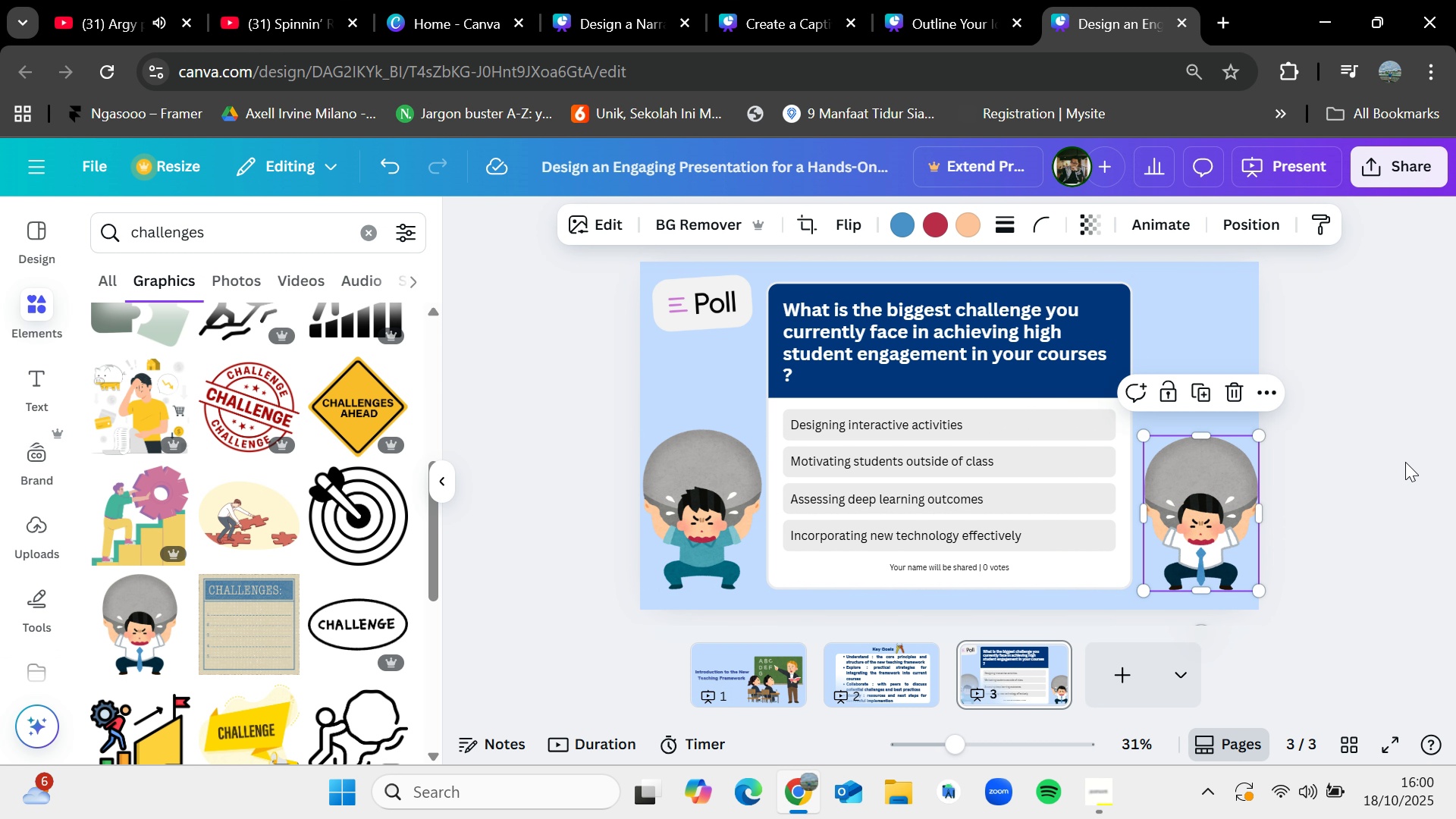 
left_click([1405, 462])
 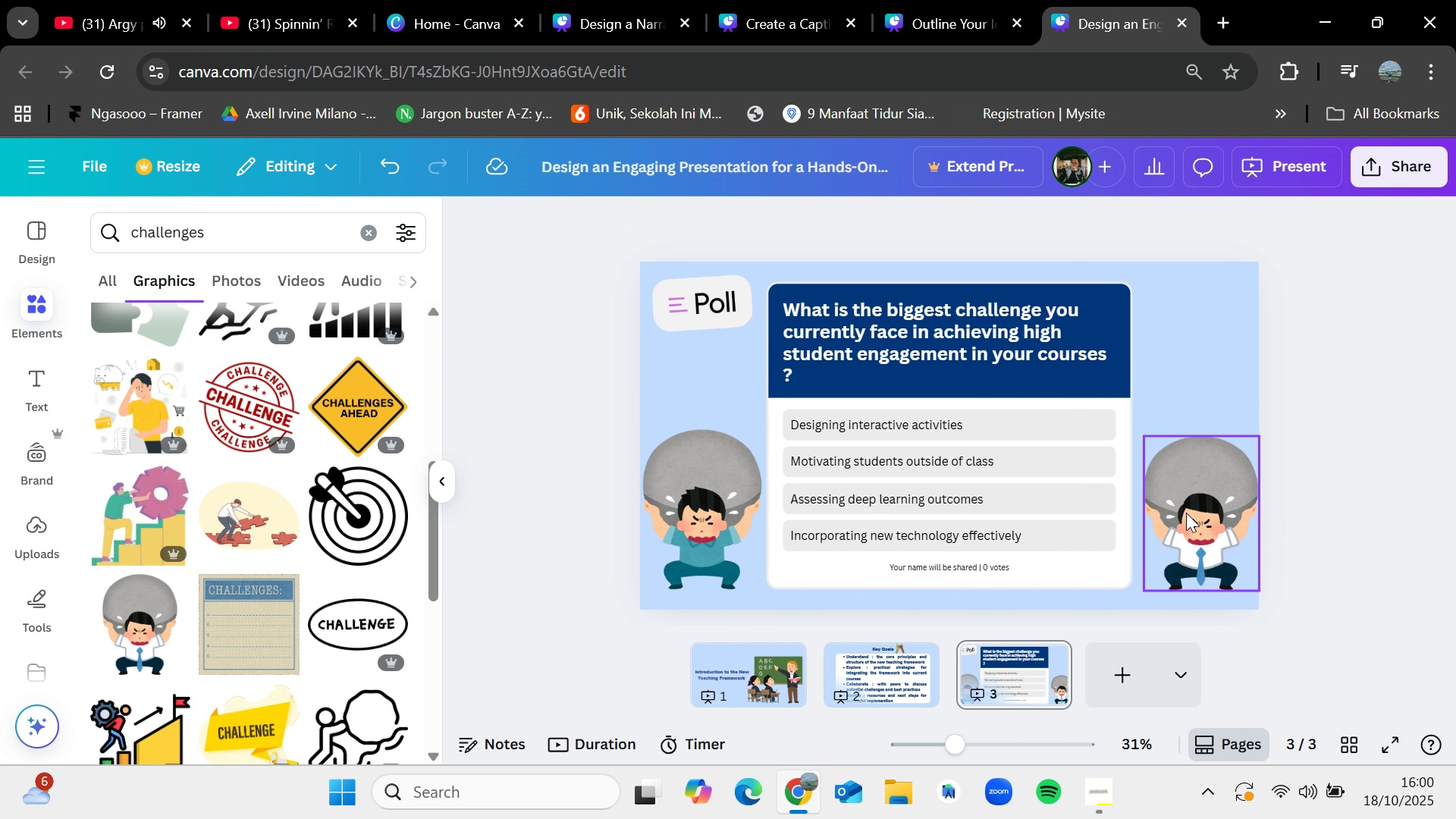 
left_click([1163, 513])
 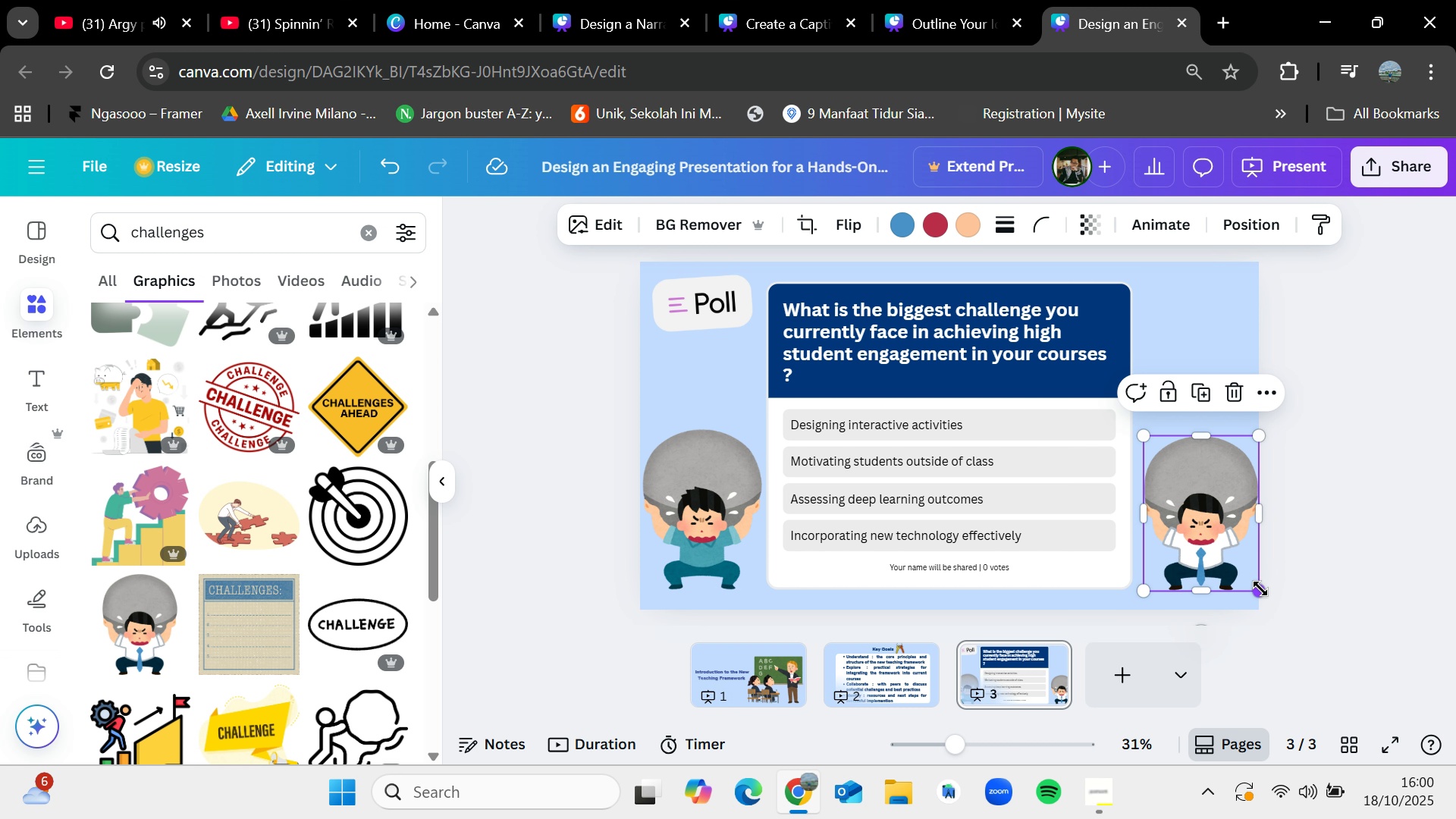 
left_click_drag(start_coordinate=[1260, 590], to_coordinate=[1253, 585])
 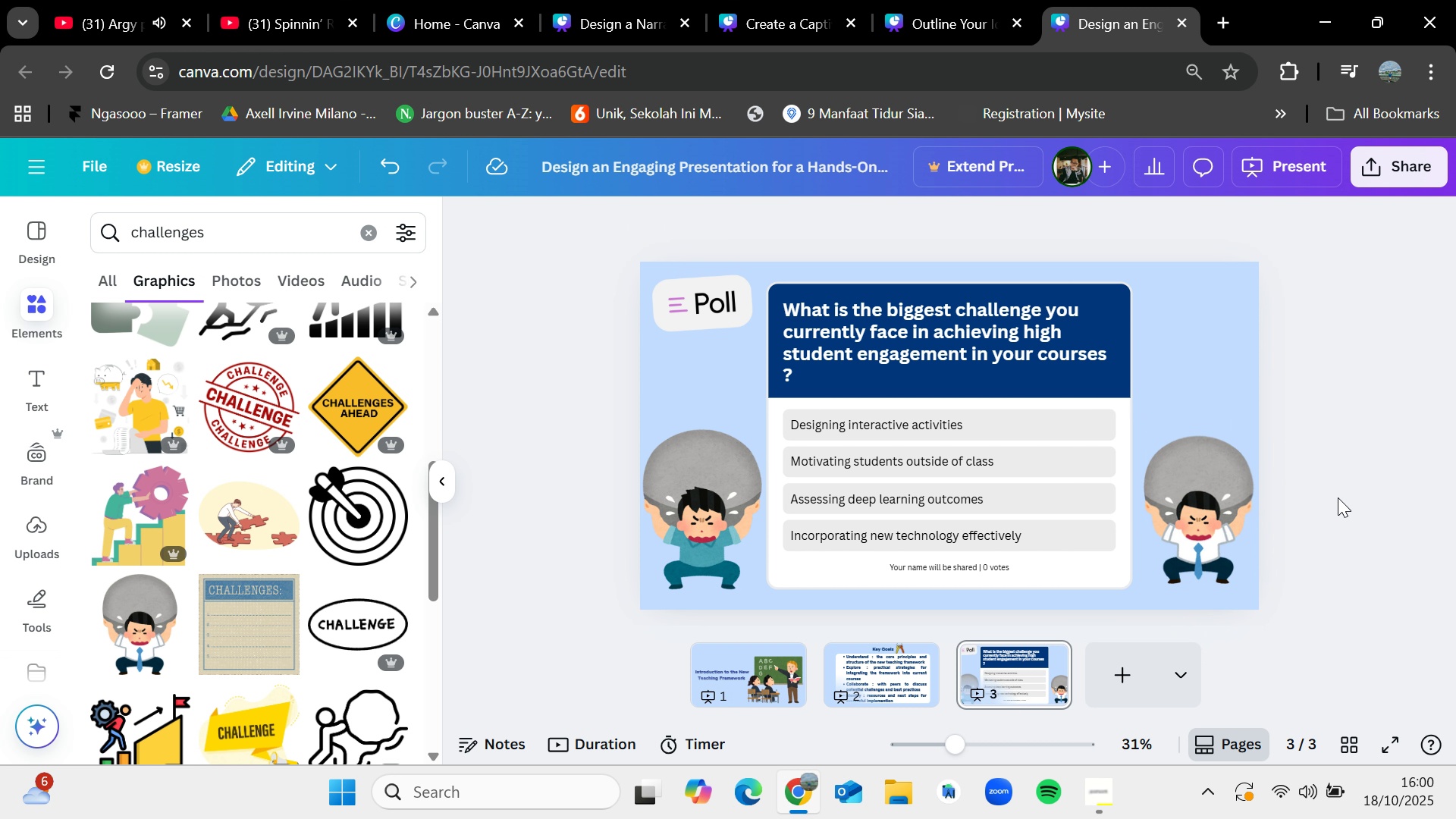 
wait(6.26)
 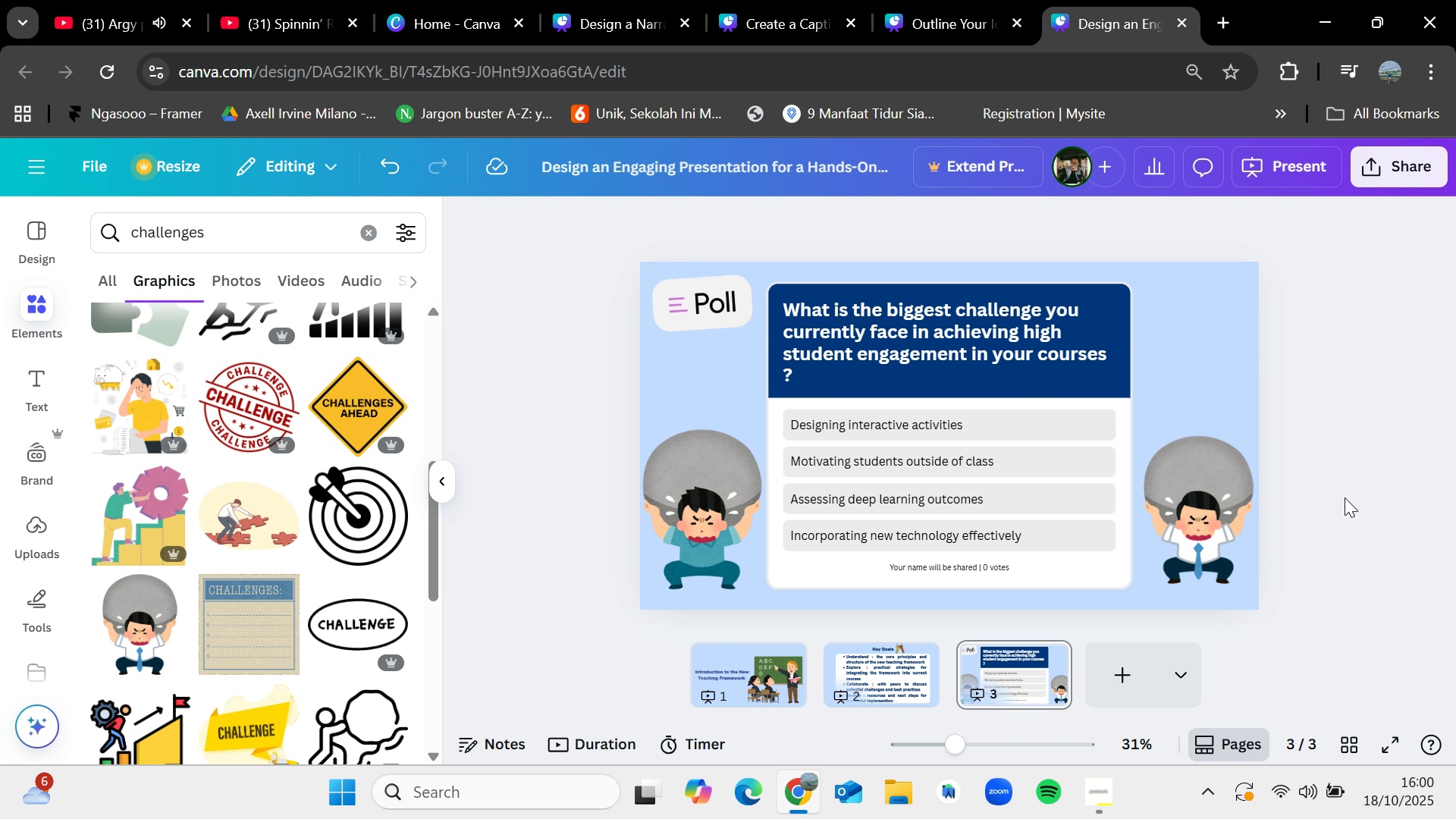 
left_click([1119, 670])